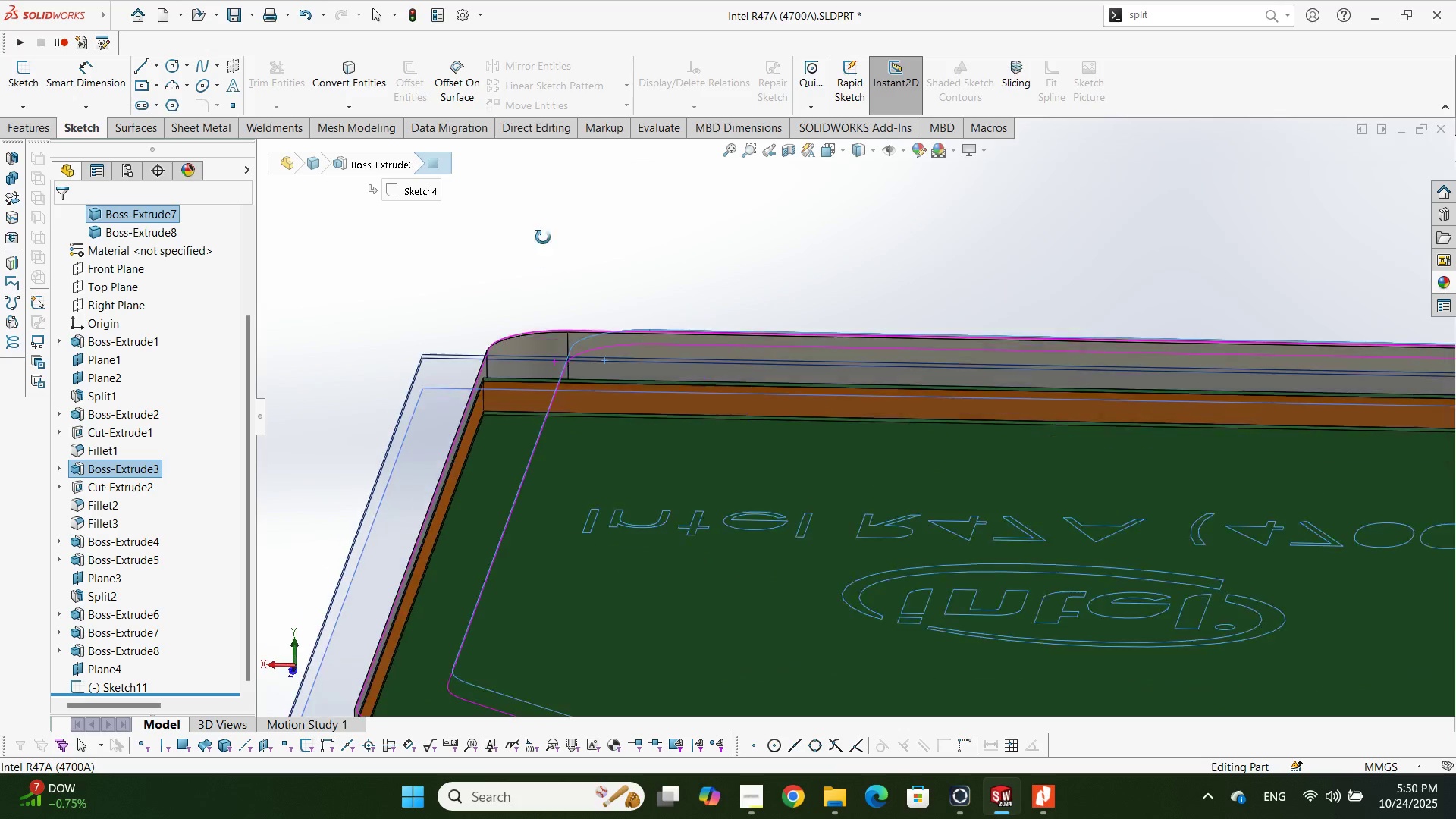 
hold_key(key=ControlLeft, duration=0.78)
 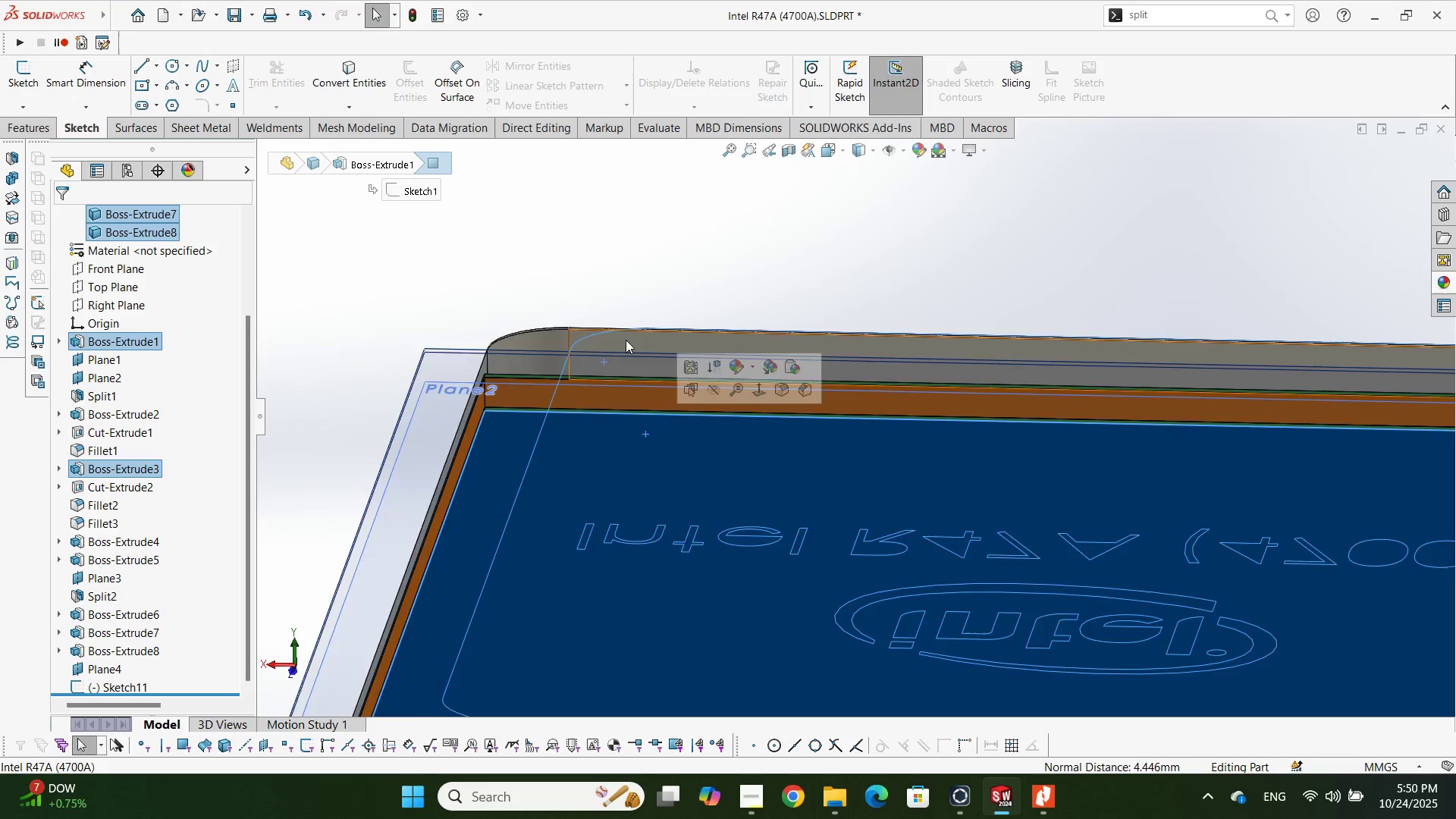 
scroll: coordinate [655, 366], scroll_direction: up, amount: 6.0
 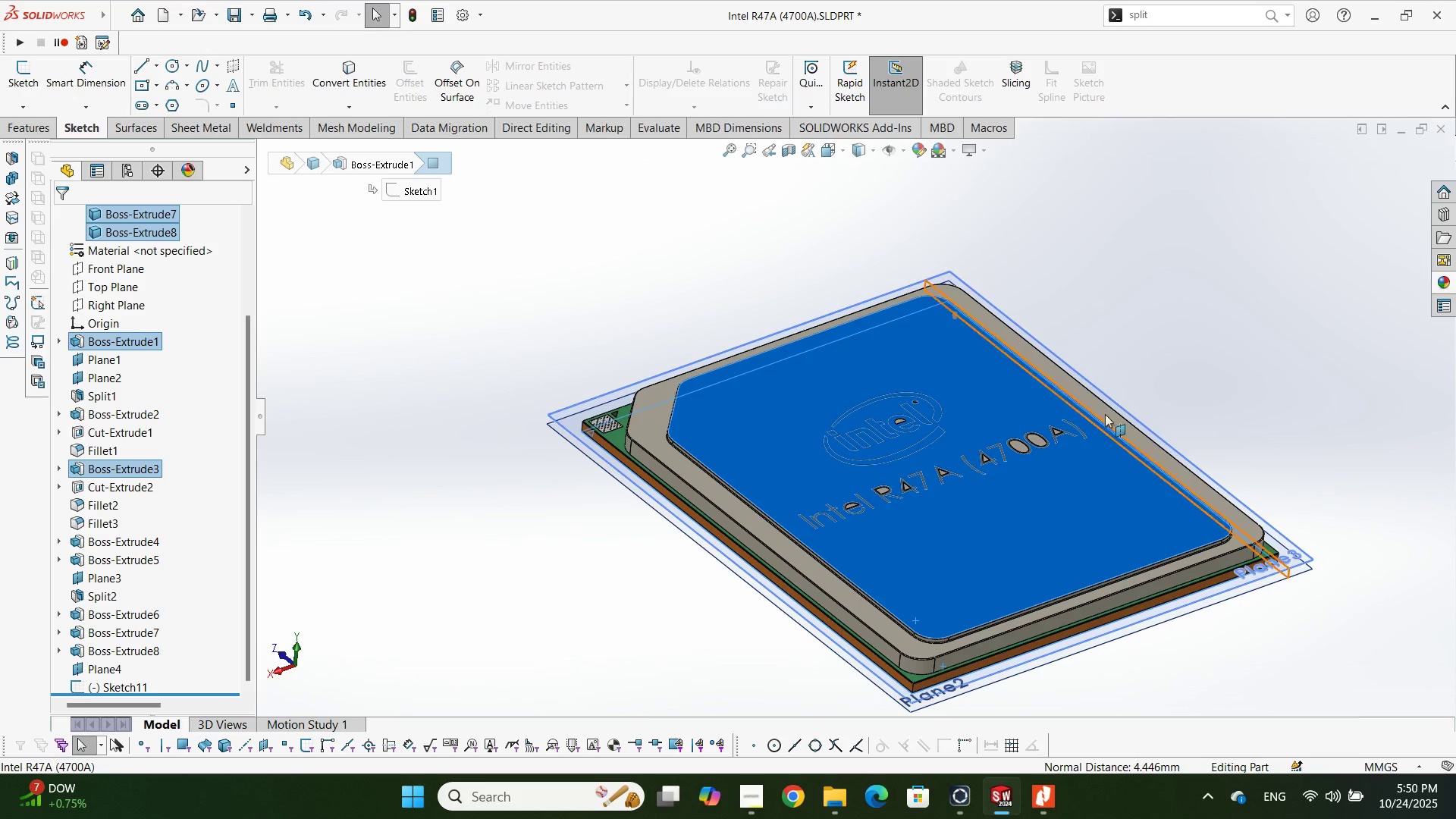 
left_click([1201, 287])
 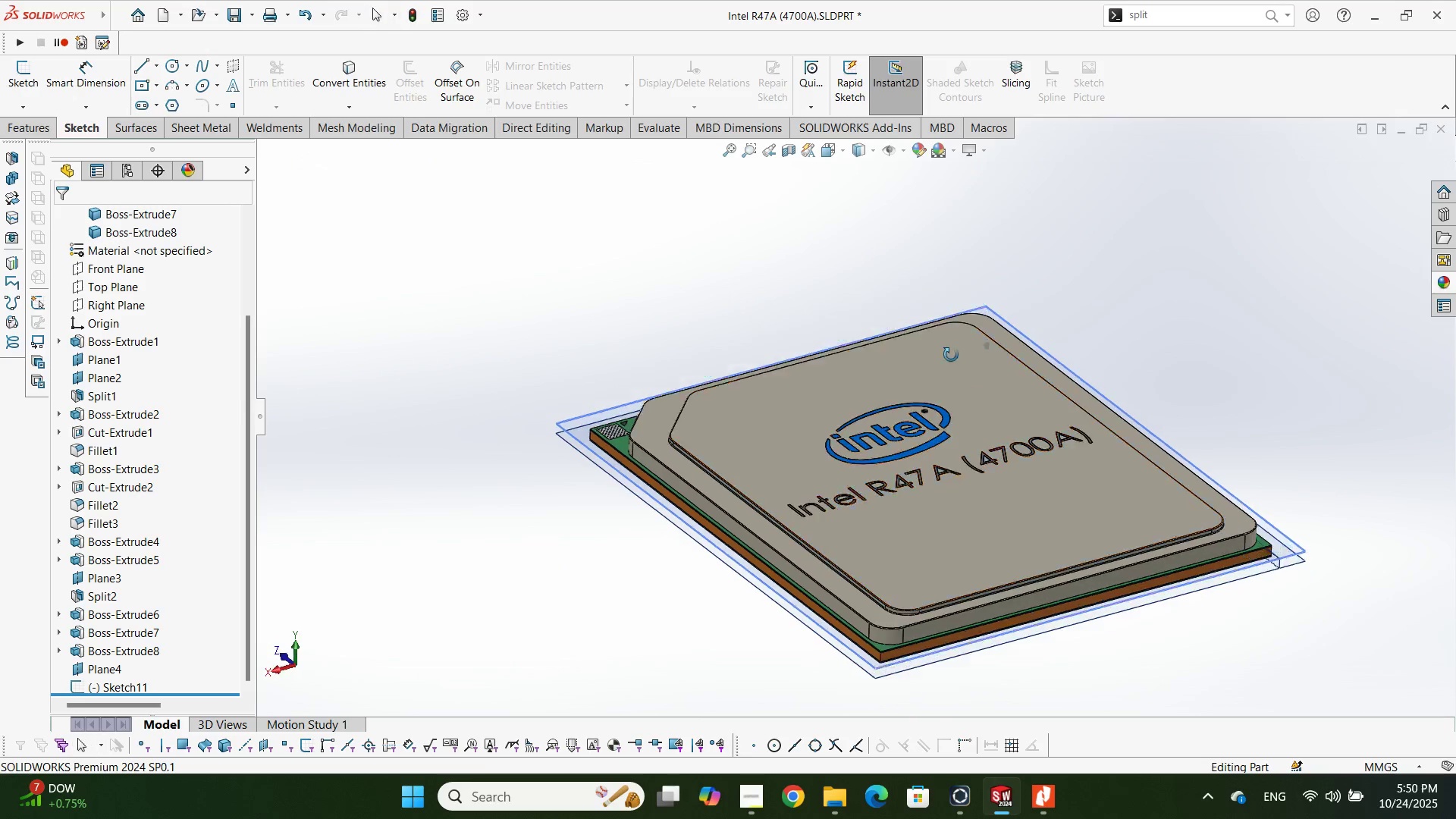 
key(Control+S)
 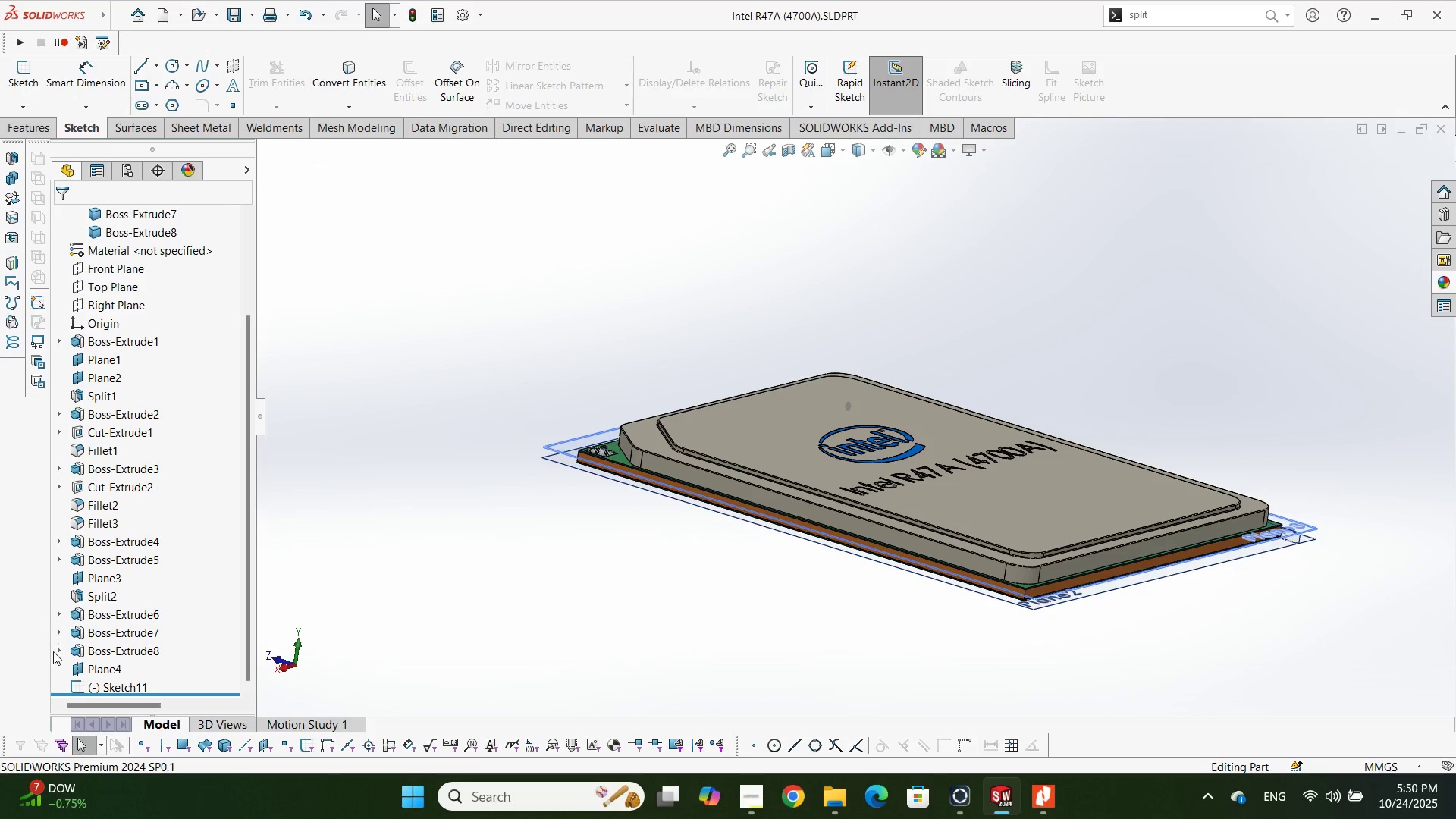 
scroll: coordinate [80, 688], scroll_direction: down, amount: 1.0
 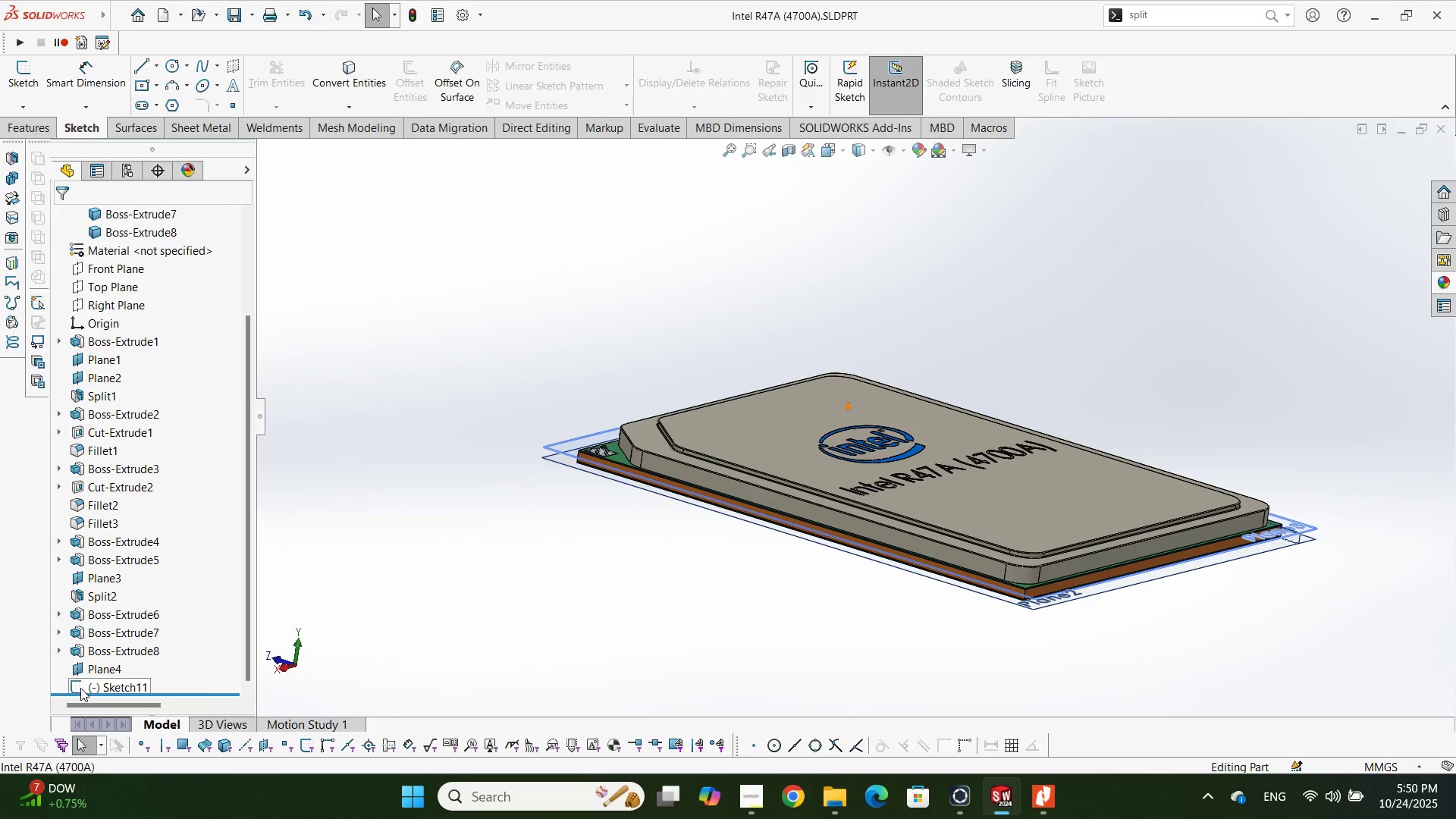 
left_click([80, 688])
 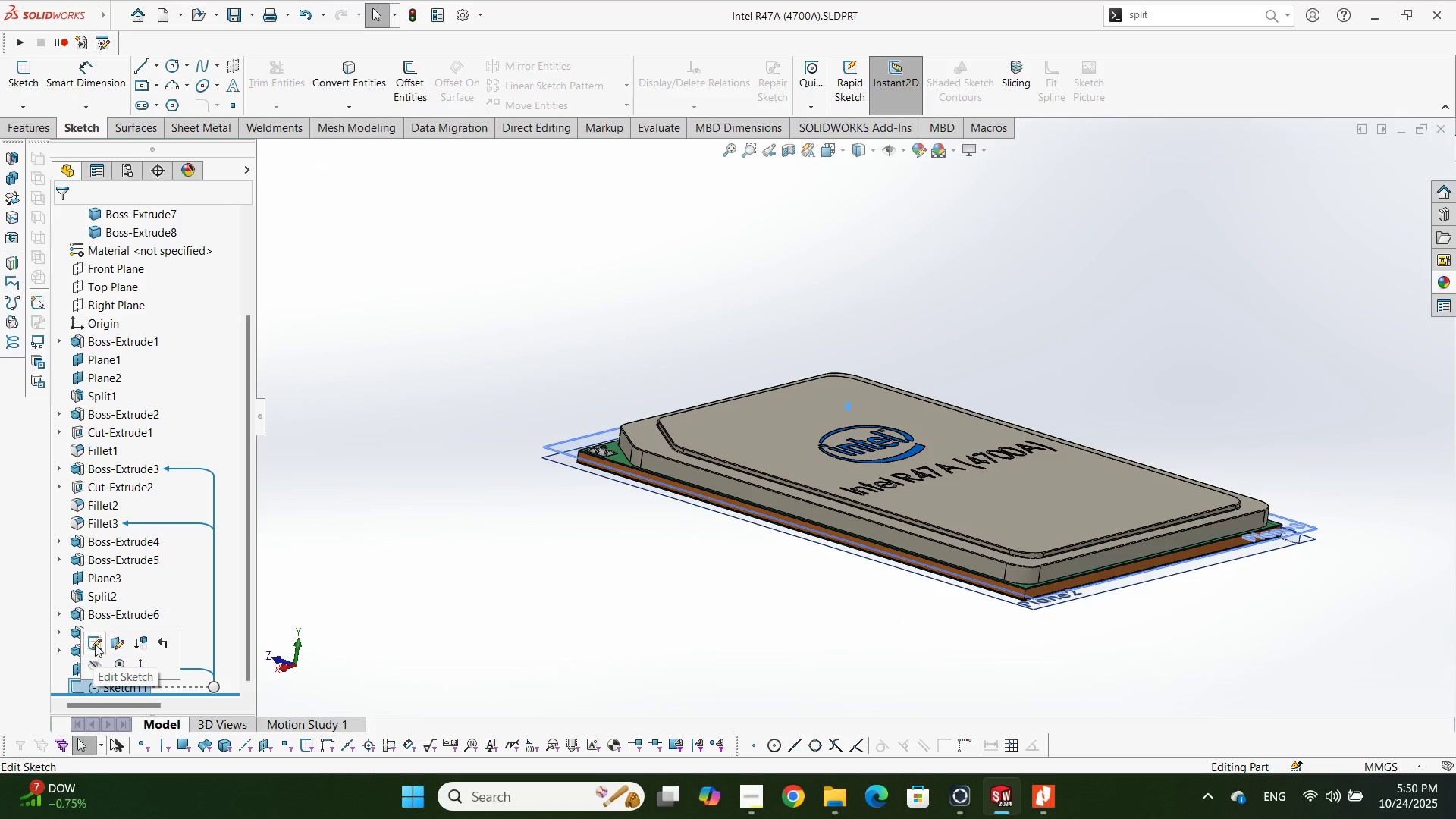 
left_click([95, 644])
 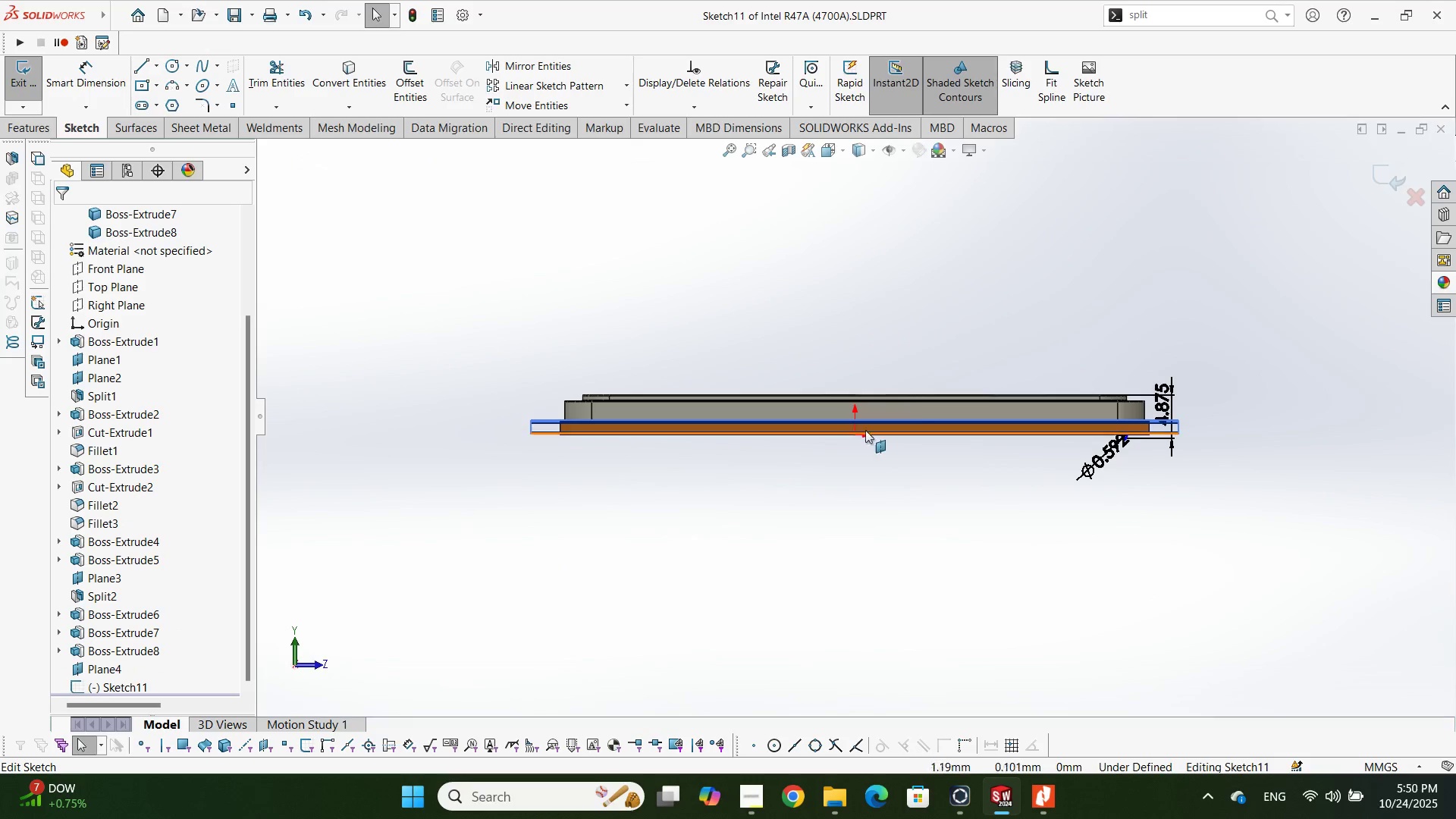 
scroll: coordinate [1006, 512], scroll_direction: down, amount: 11.0
 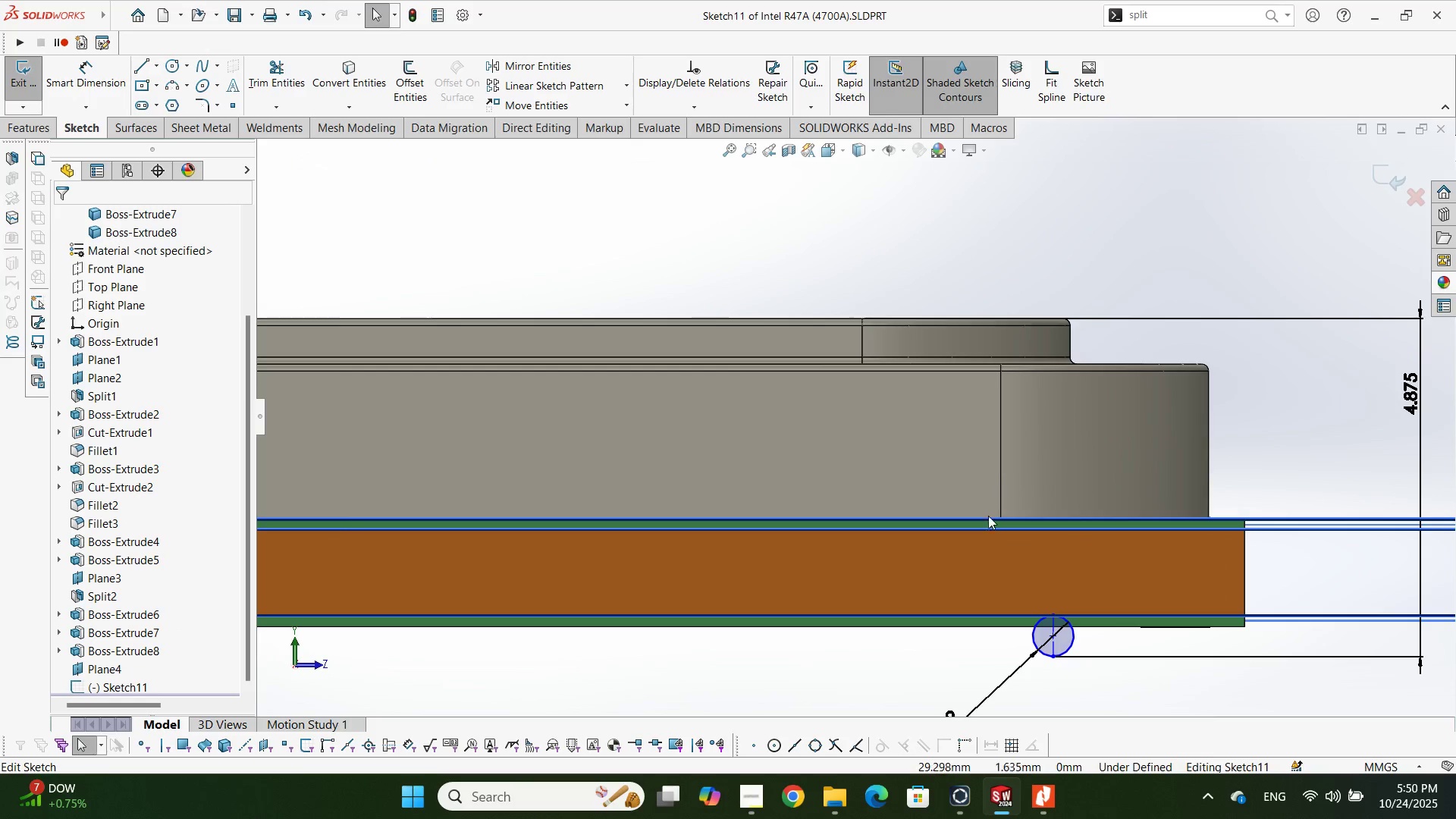 
scroll: coordinate [735, 414], scroll_direction: up, amount: 7.0
 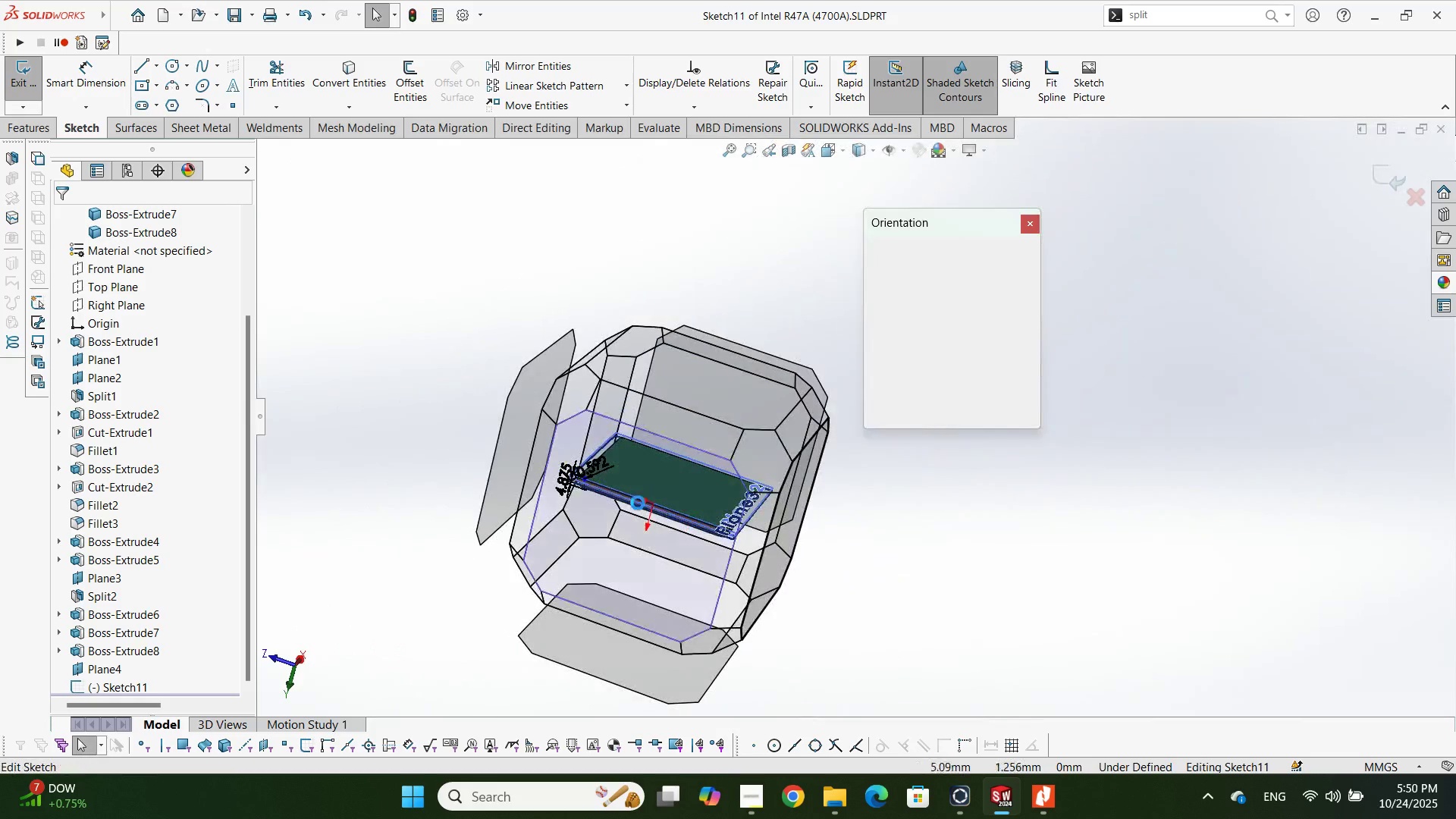 
scroll: coordinate [662, 429], scroll_direction: down, amount: 11.0
 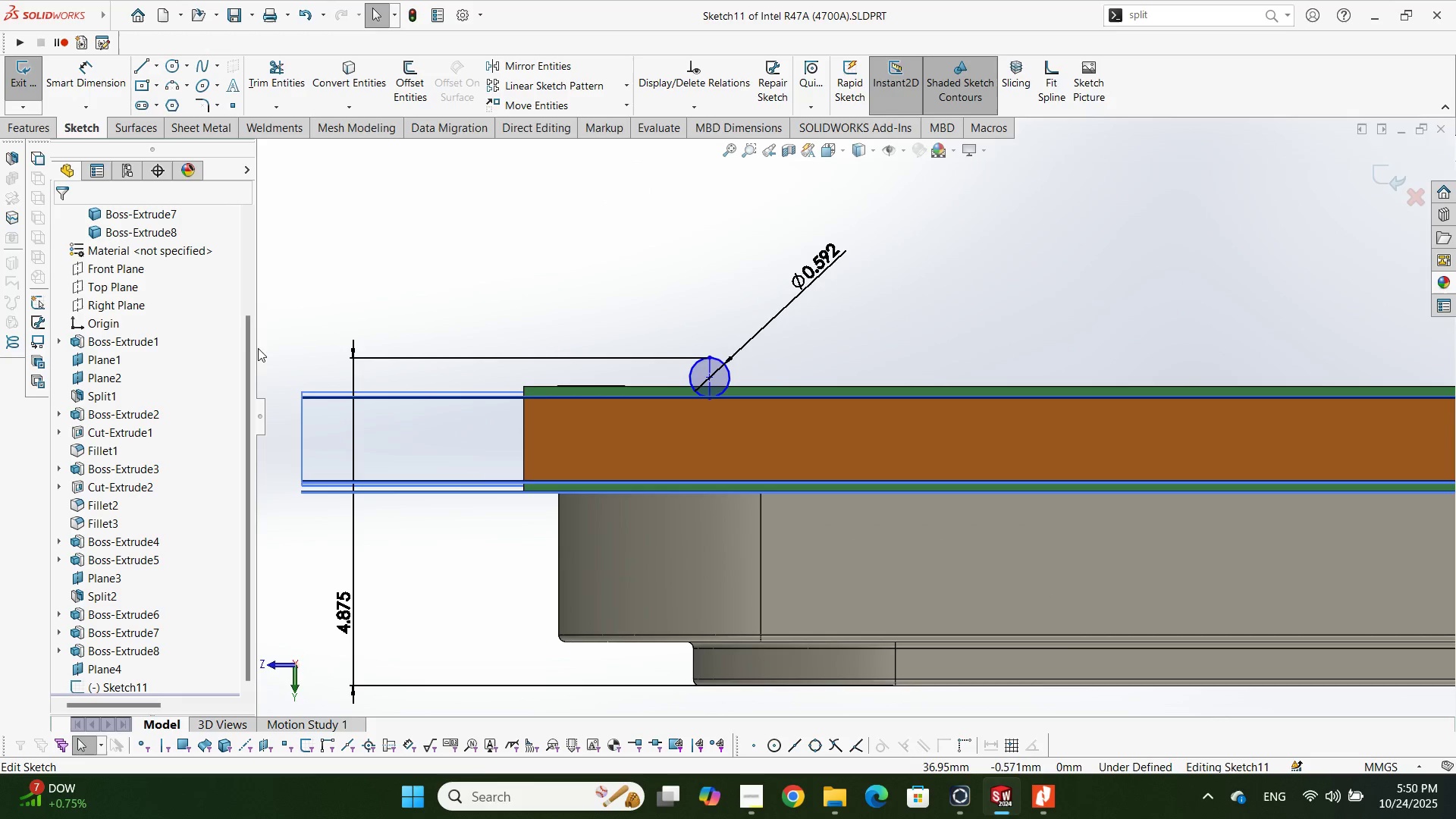 
scroll: coordinate [641, 403], scroll_direction: up, amount: 2.0
 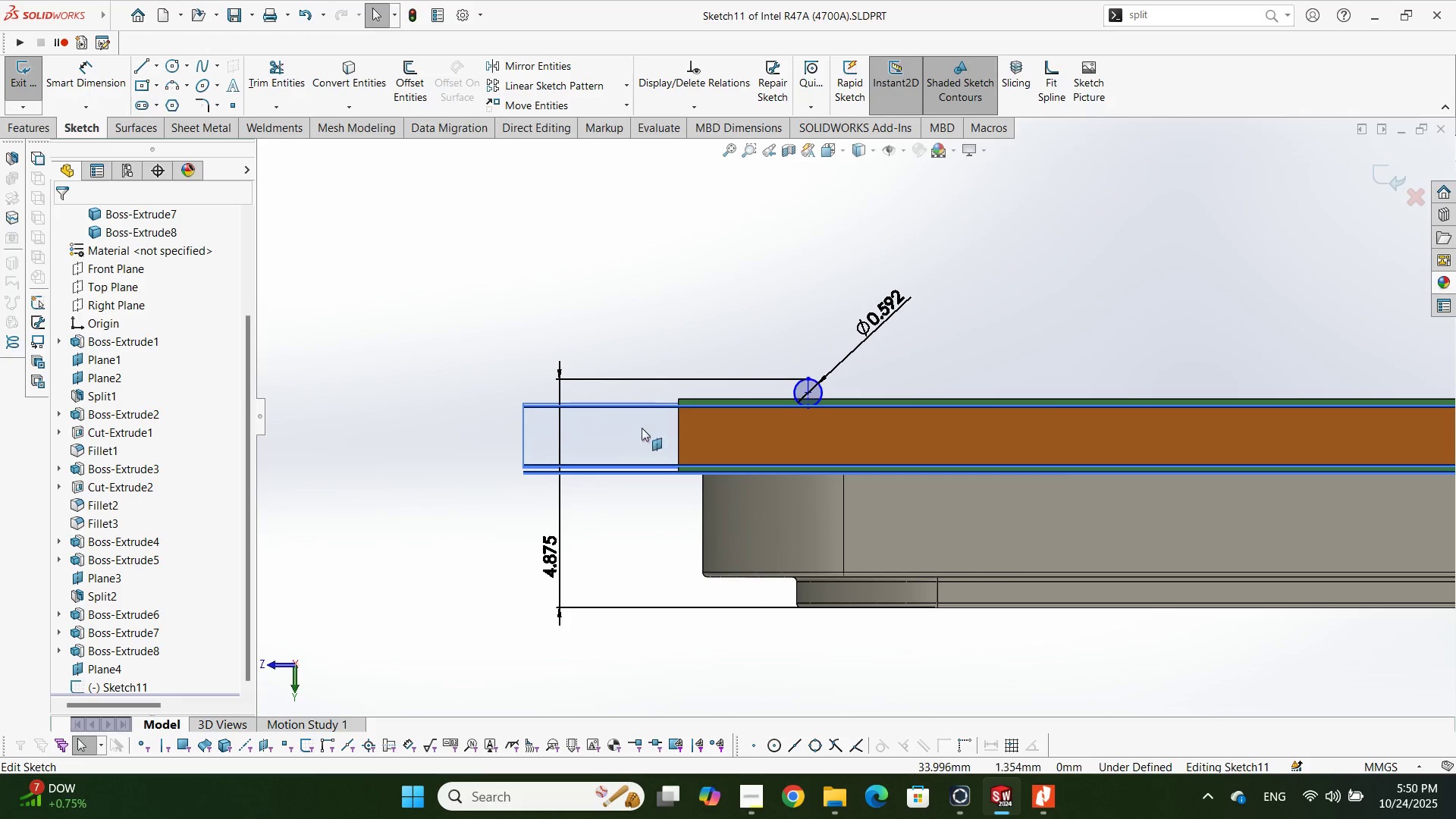 
scroll: coordinate [723, 303], scroll_direction: down, amount: 2.0
 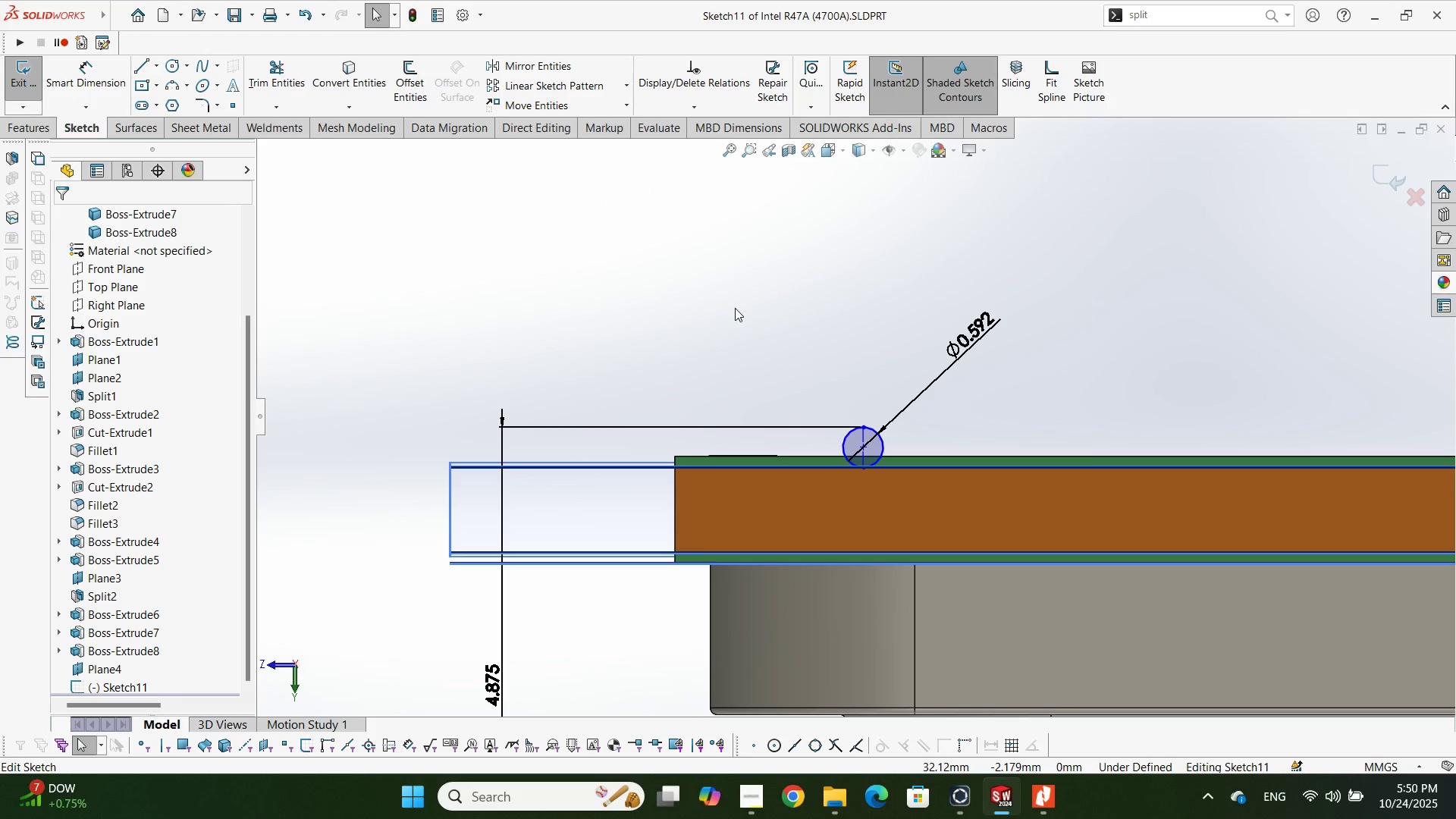 
left_click([735, 308])
 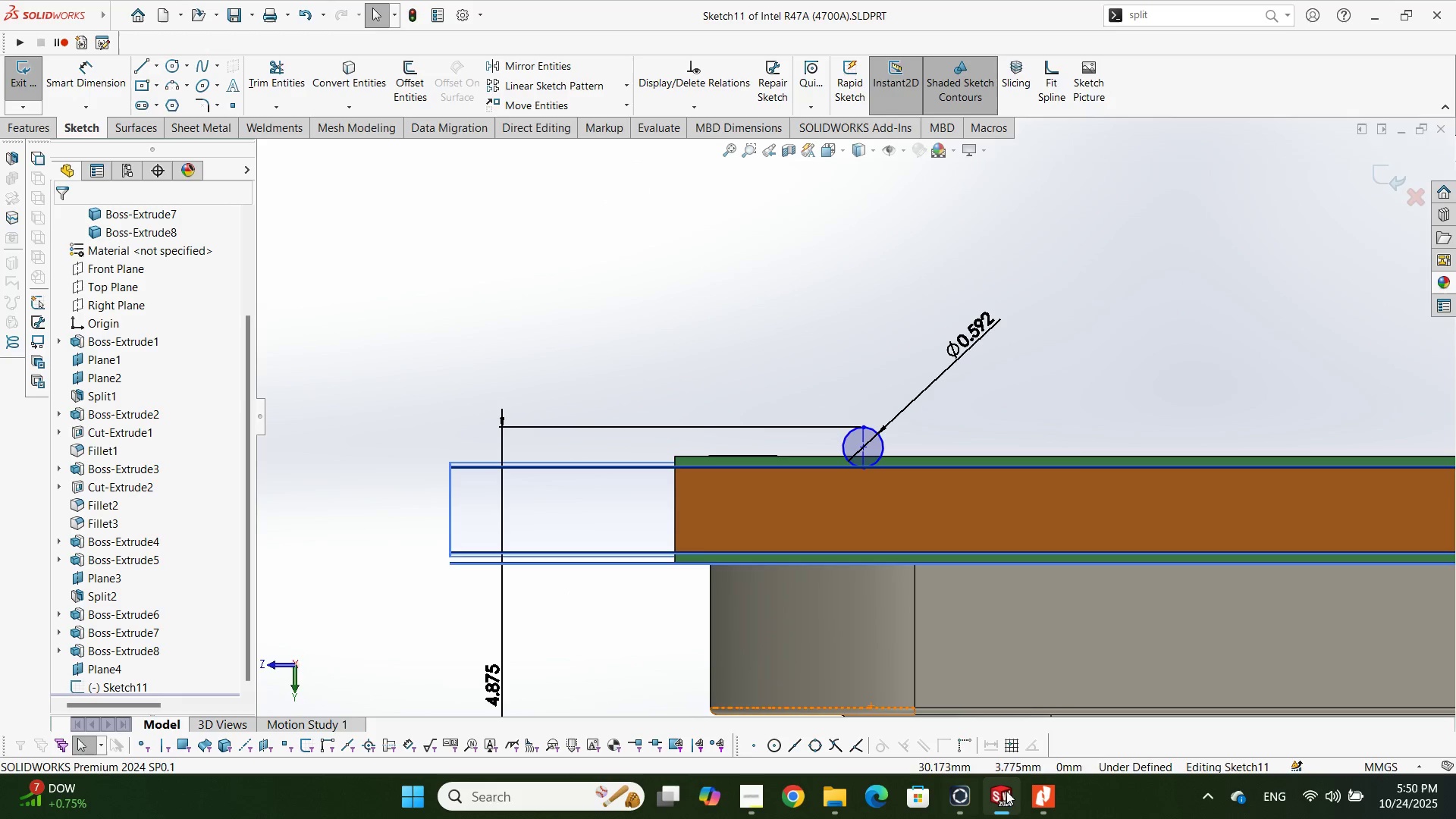 
left_click([1029, 792])
 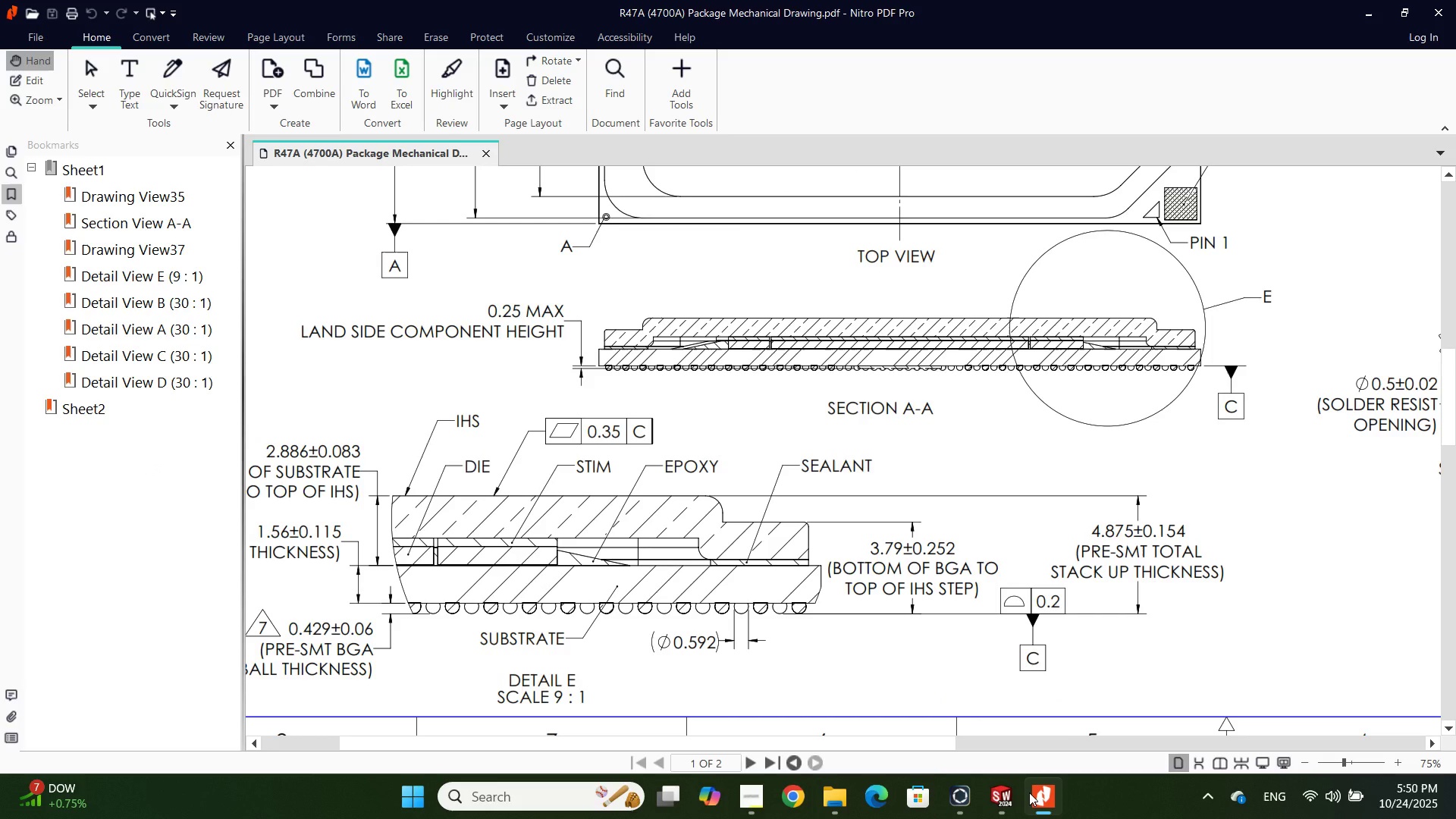 
left_click([1029, 792])
 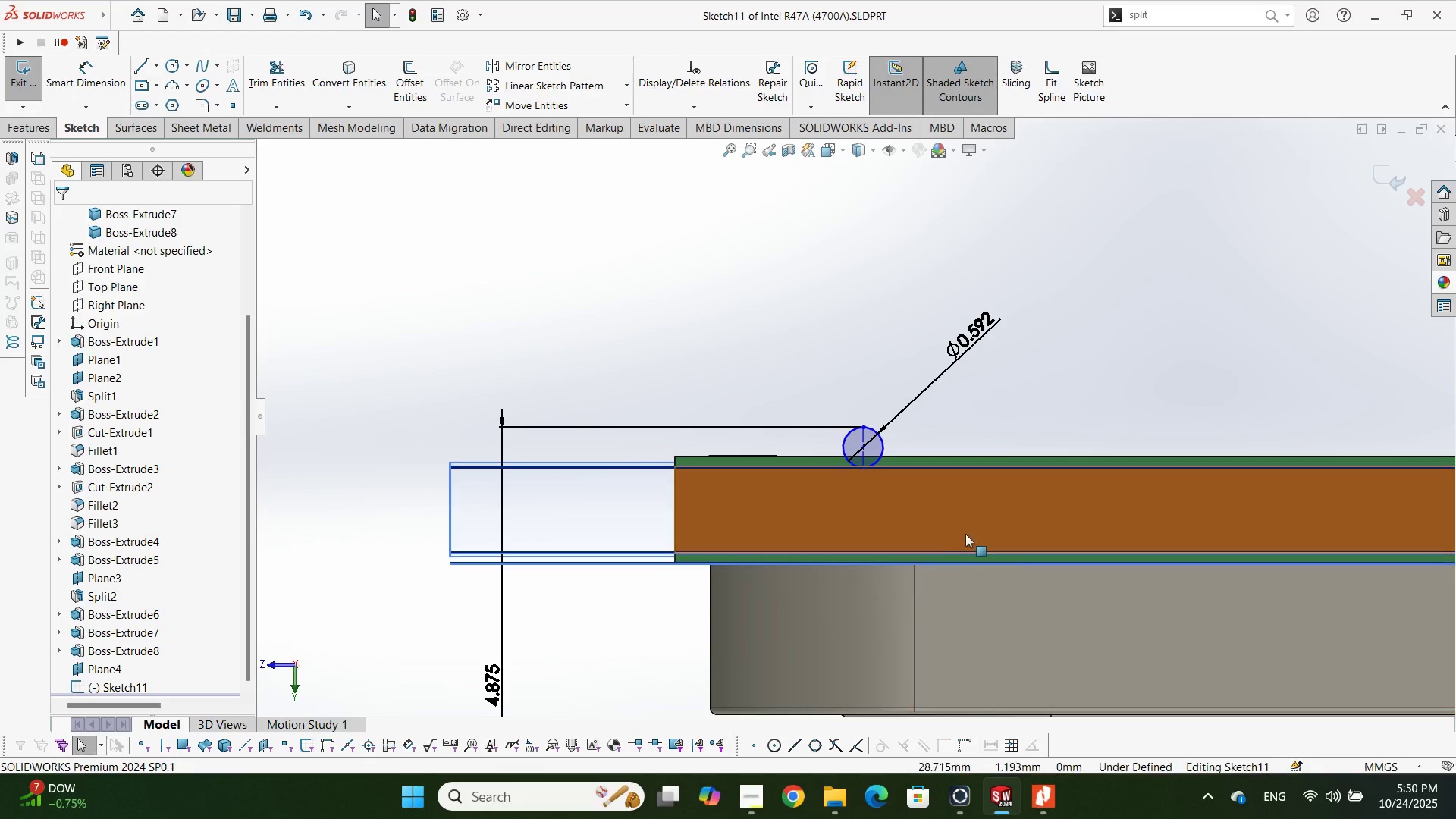 
scroll: coordinate [842, 356], scroll_direction: down, amount: 5.0
 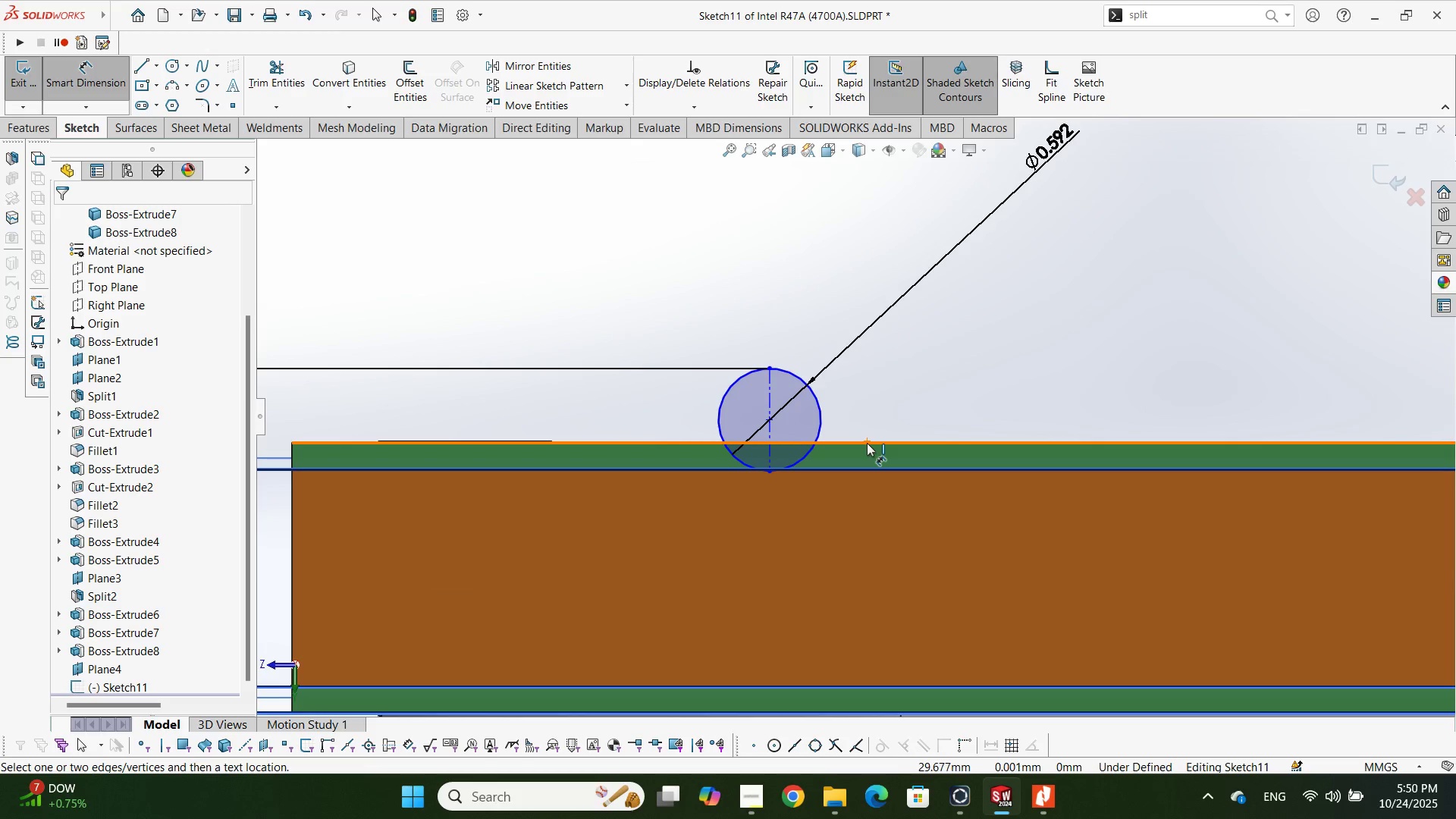 
left_click([867, 443])
 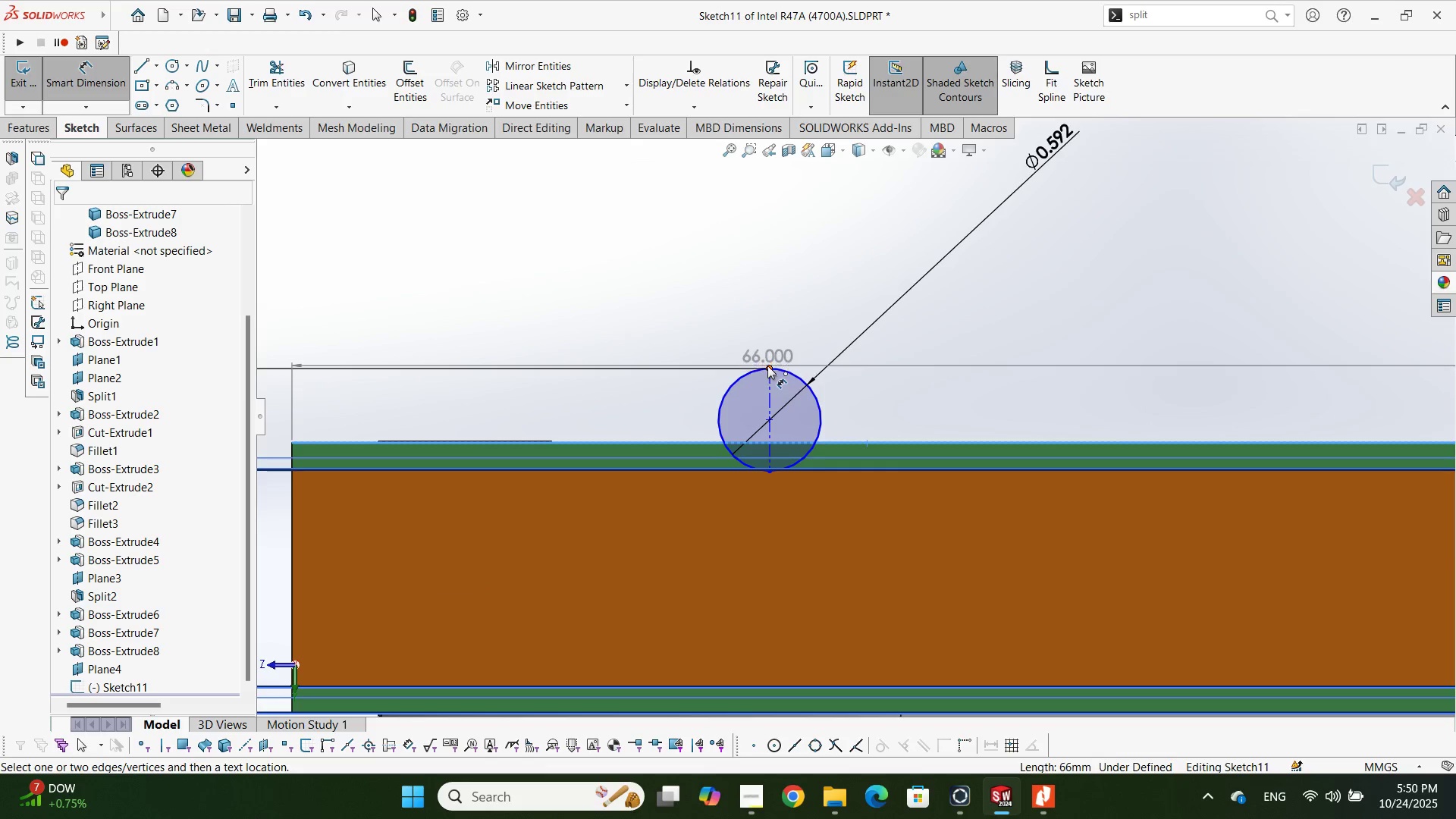 
left_click([767, 365])
 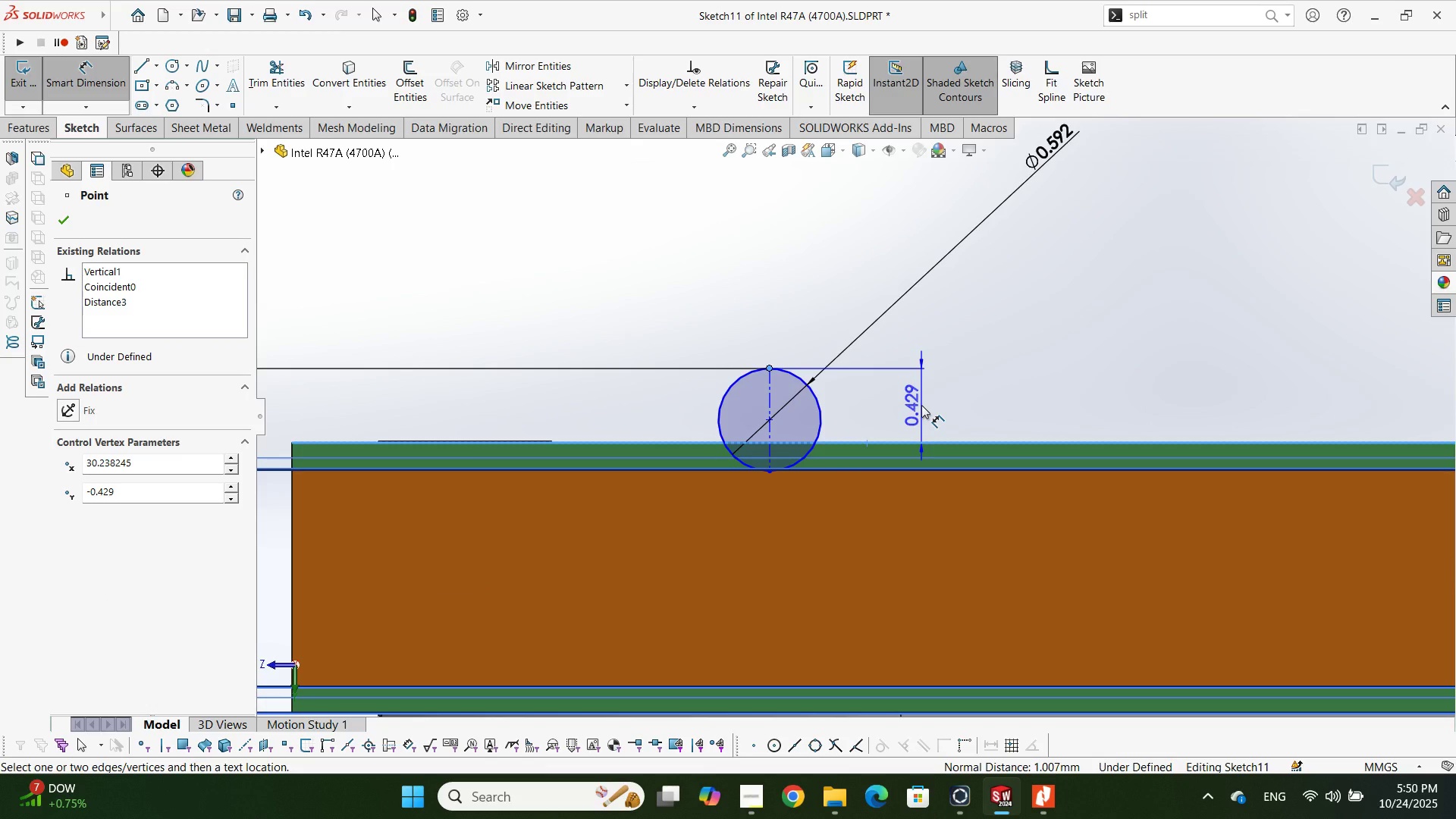 
scroll: coordinate [895, 437], scroll_direction: up, amount: 3.0
 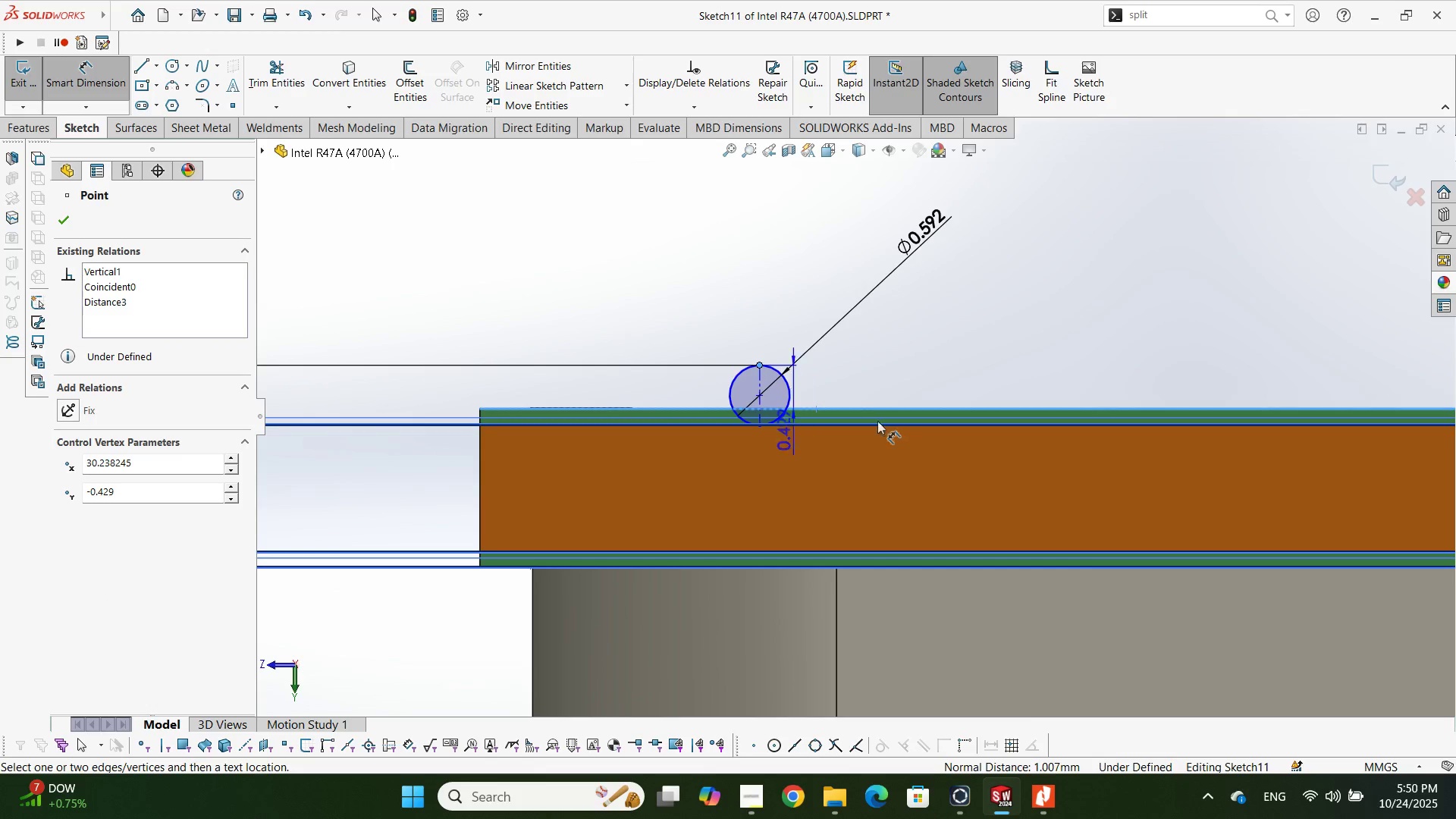 
key(Escape)
 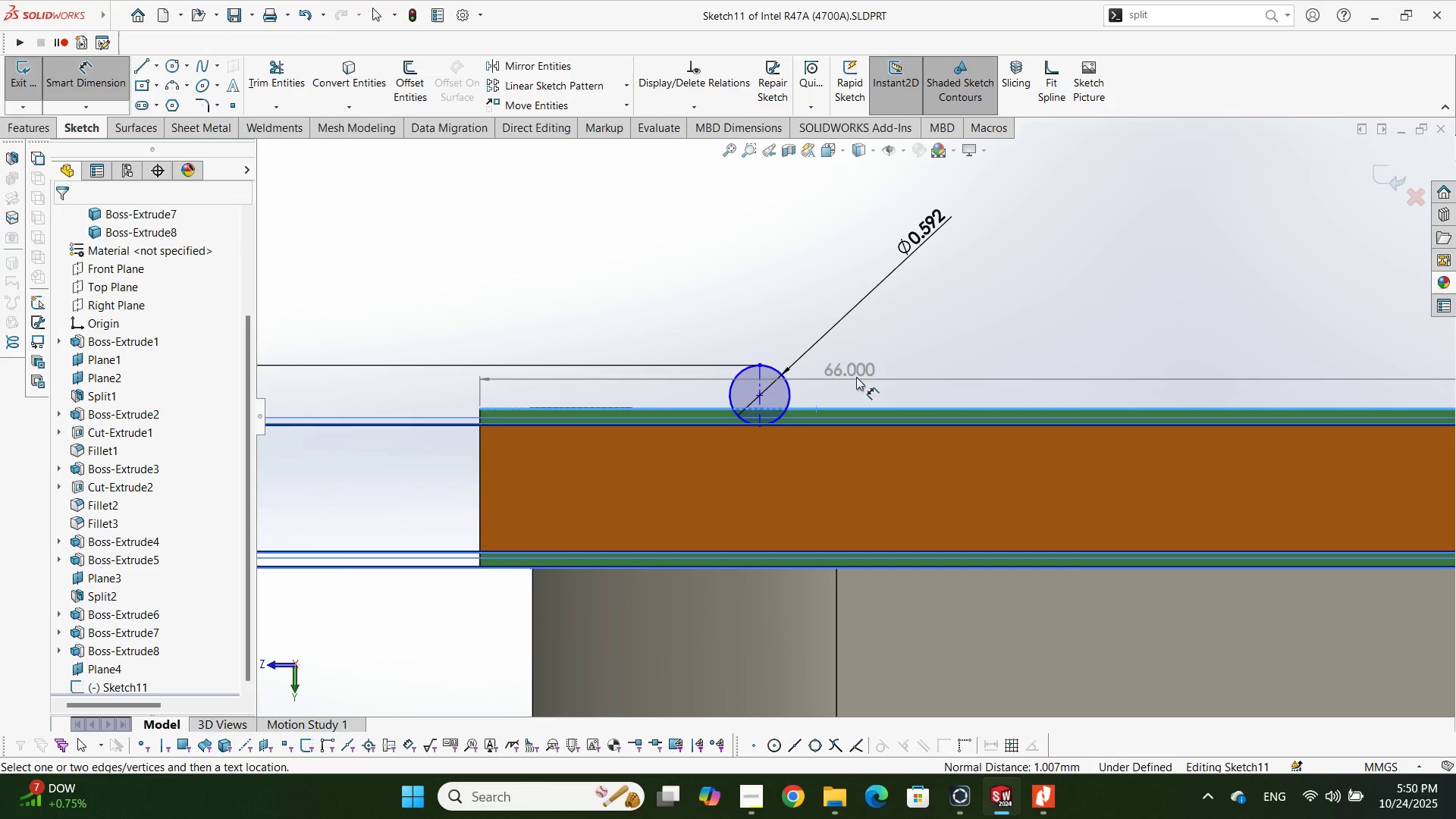 
key(Escape)
 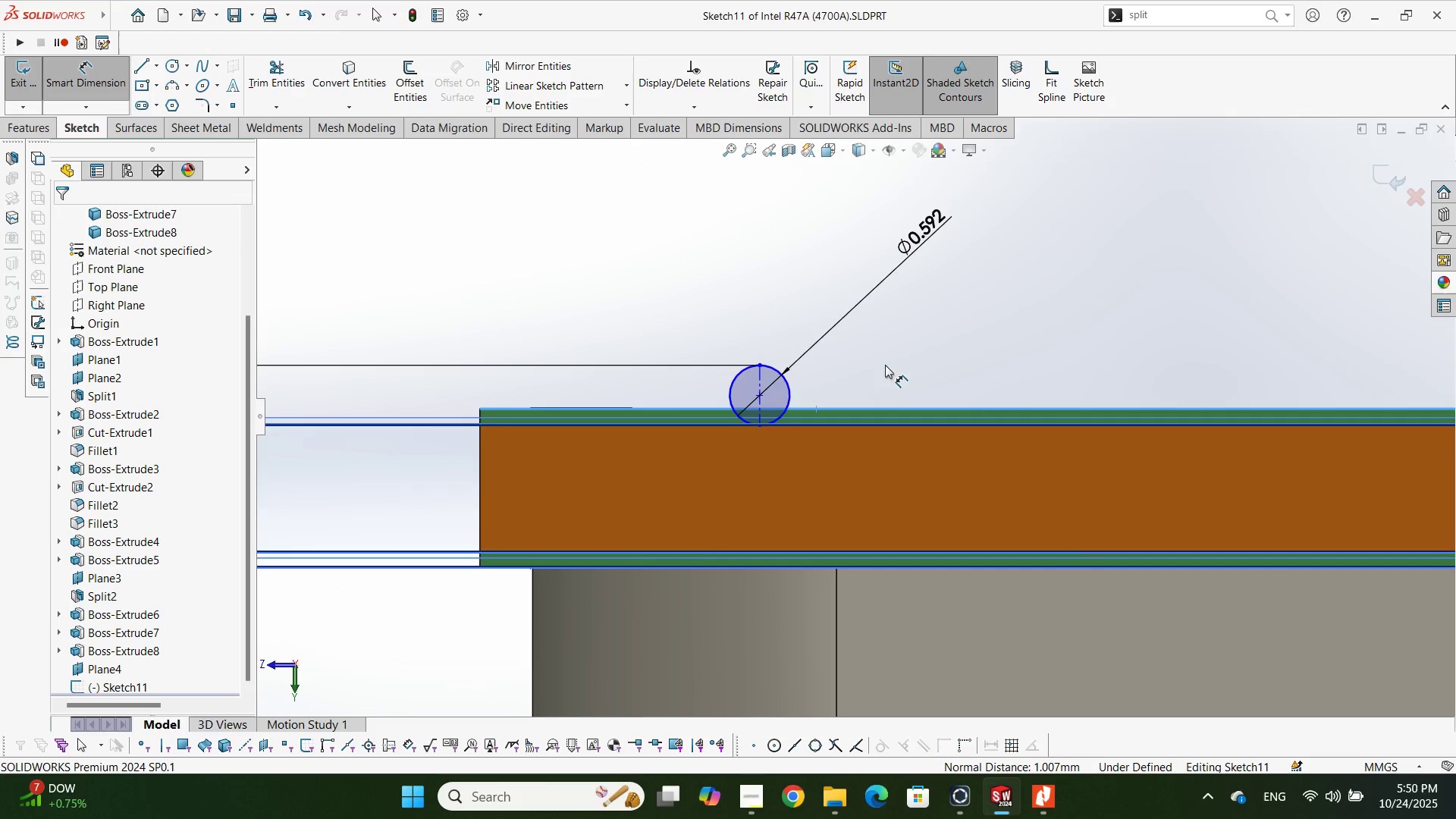 
scroll: coordinate [903, 428], scroll_direction: up, amount: 6.0
 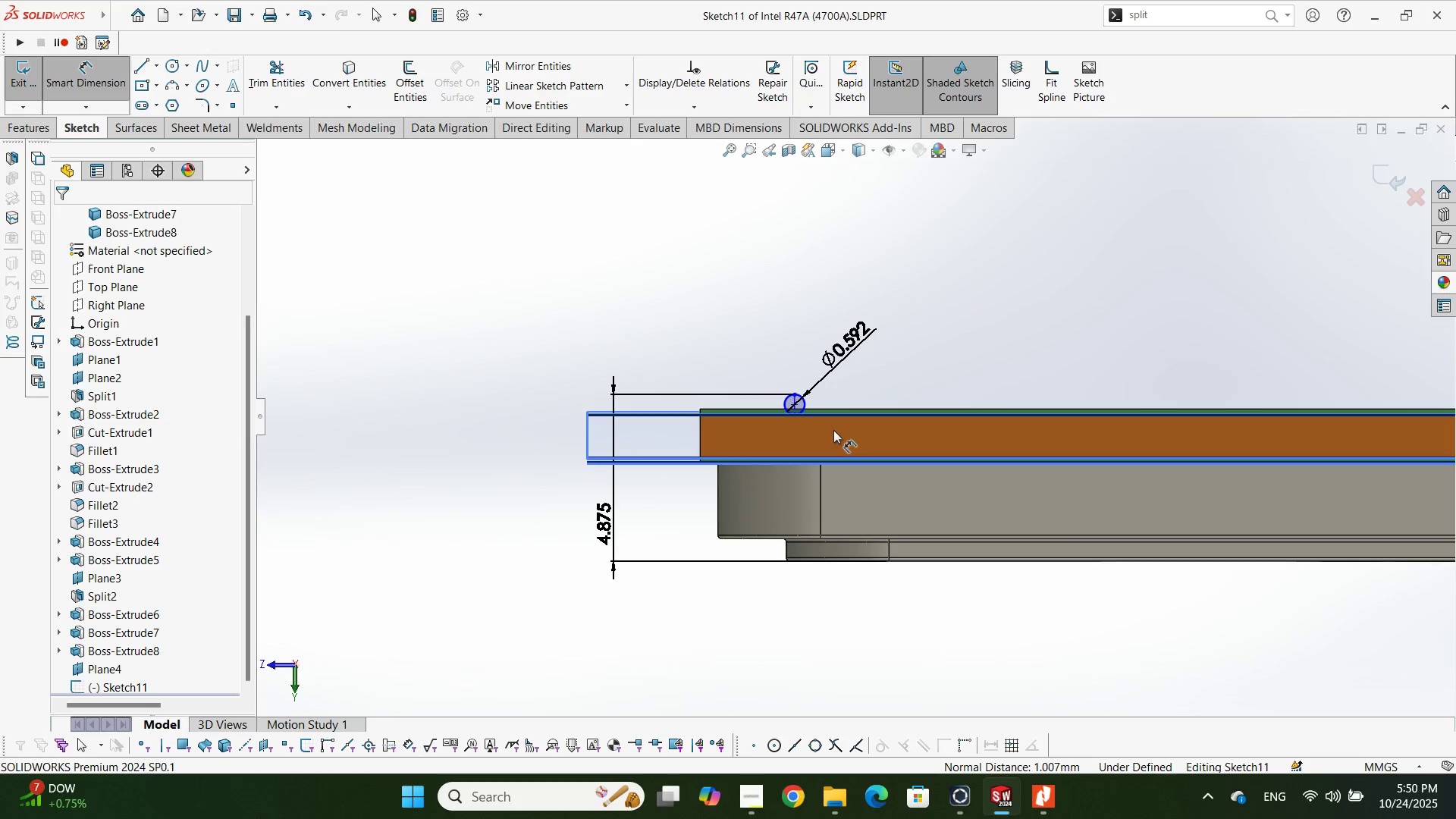 
key(Escape)
 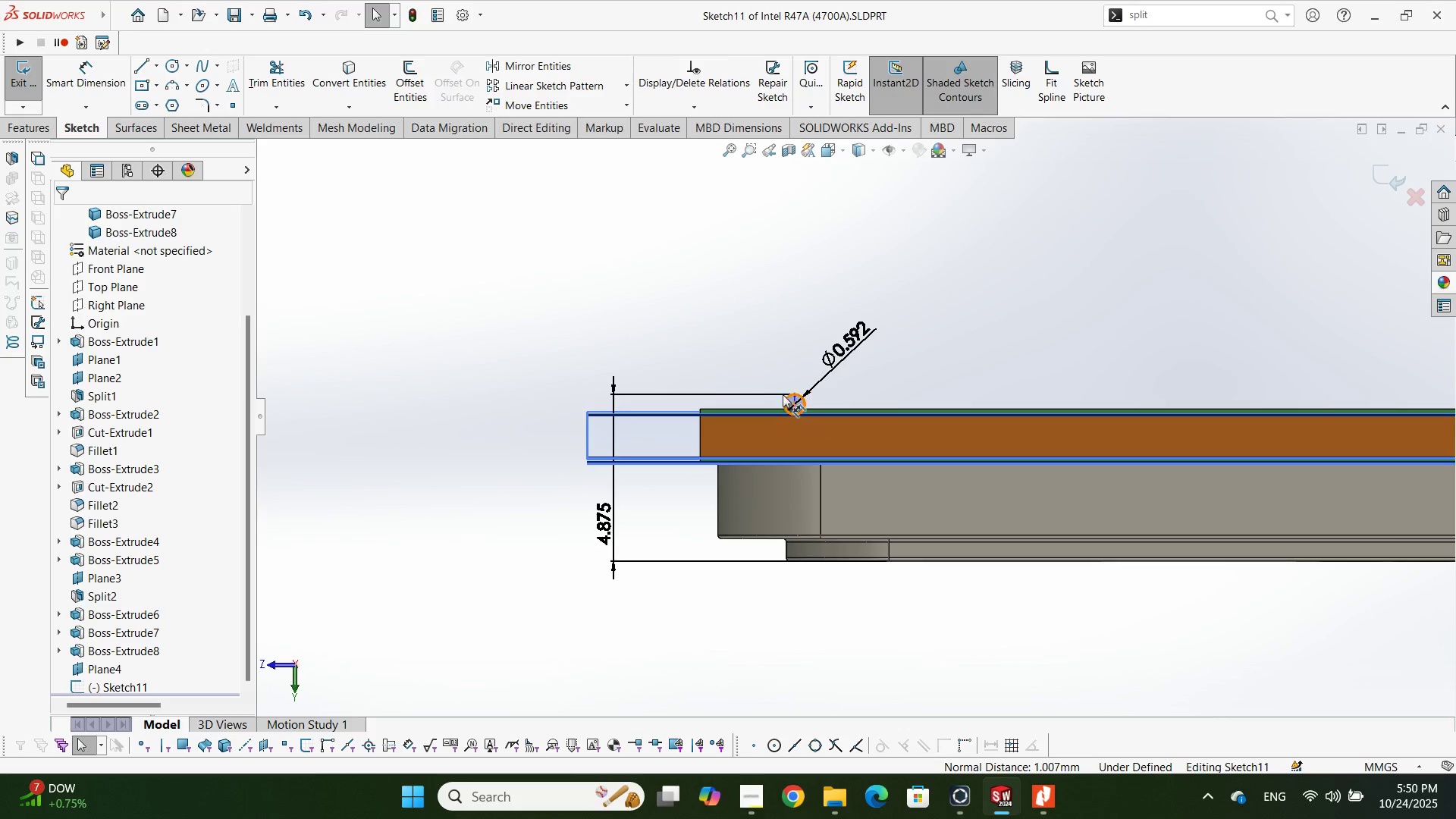 
scroll: coordinate [1108, 403], scroll_direction: up, amount: 8.0
 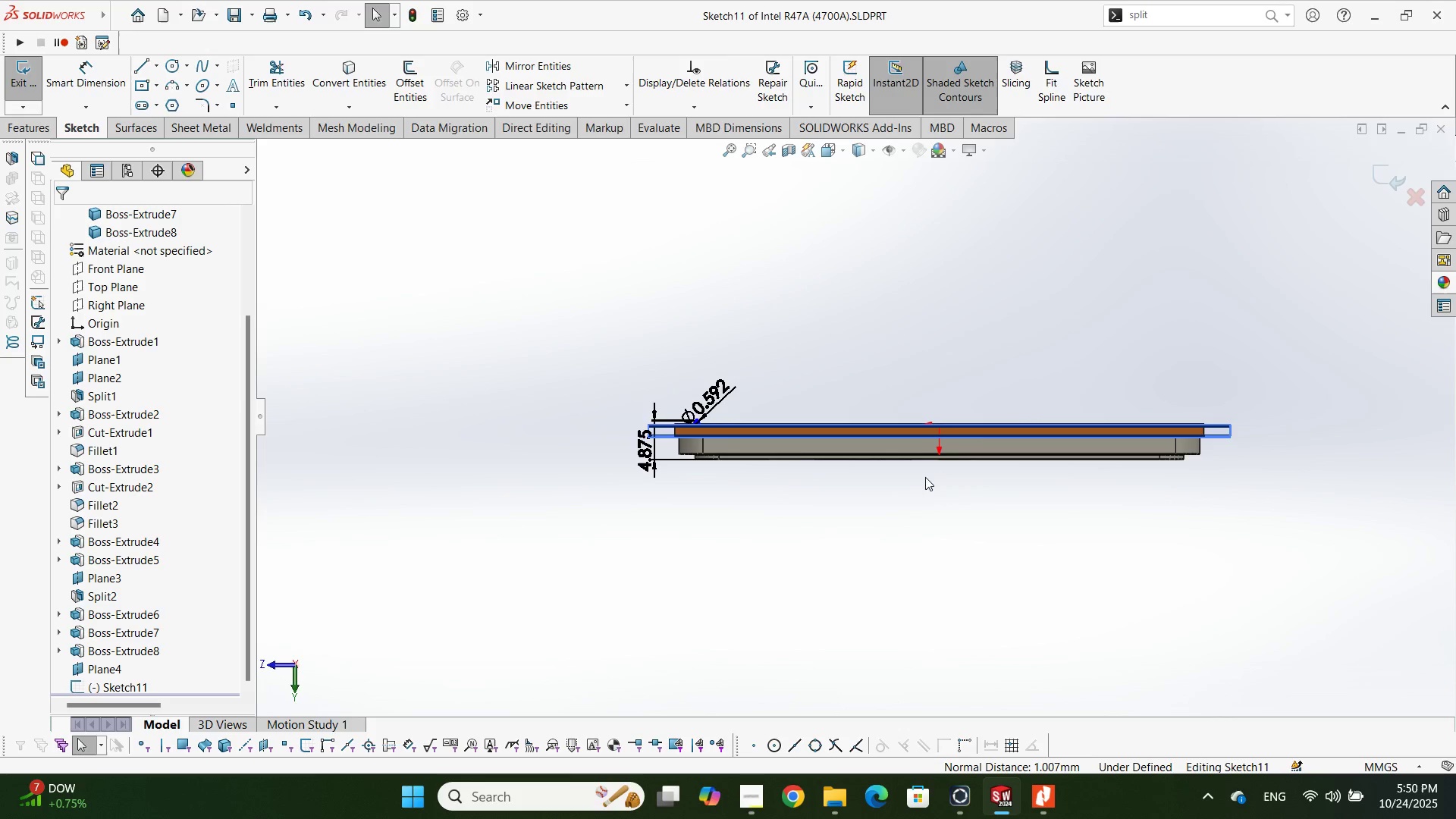 
scroll: coordinate [842, 391], scroll_direction: down, amount: 11.0
 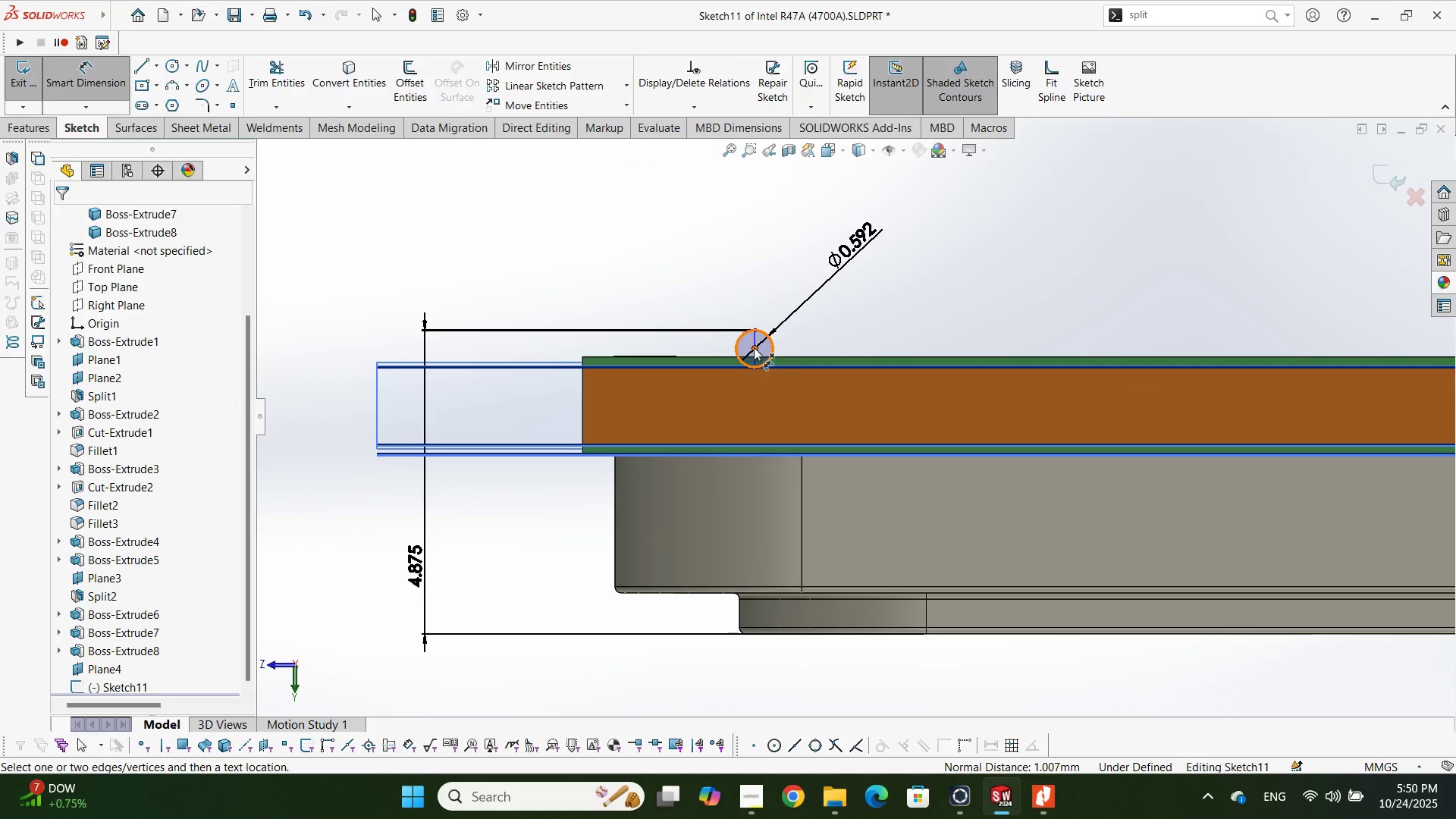 
wait(5.25)
 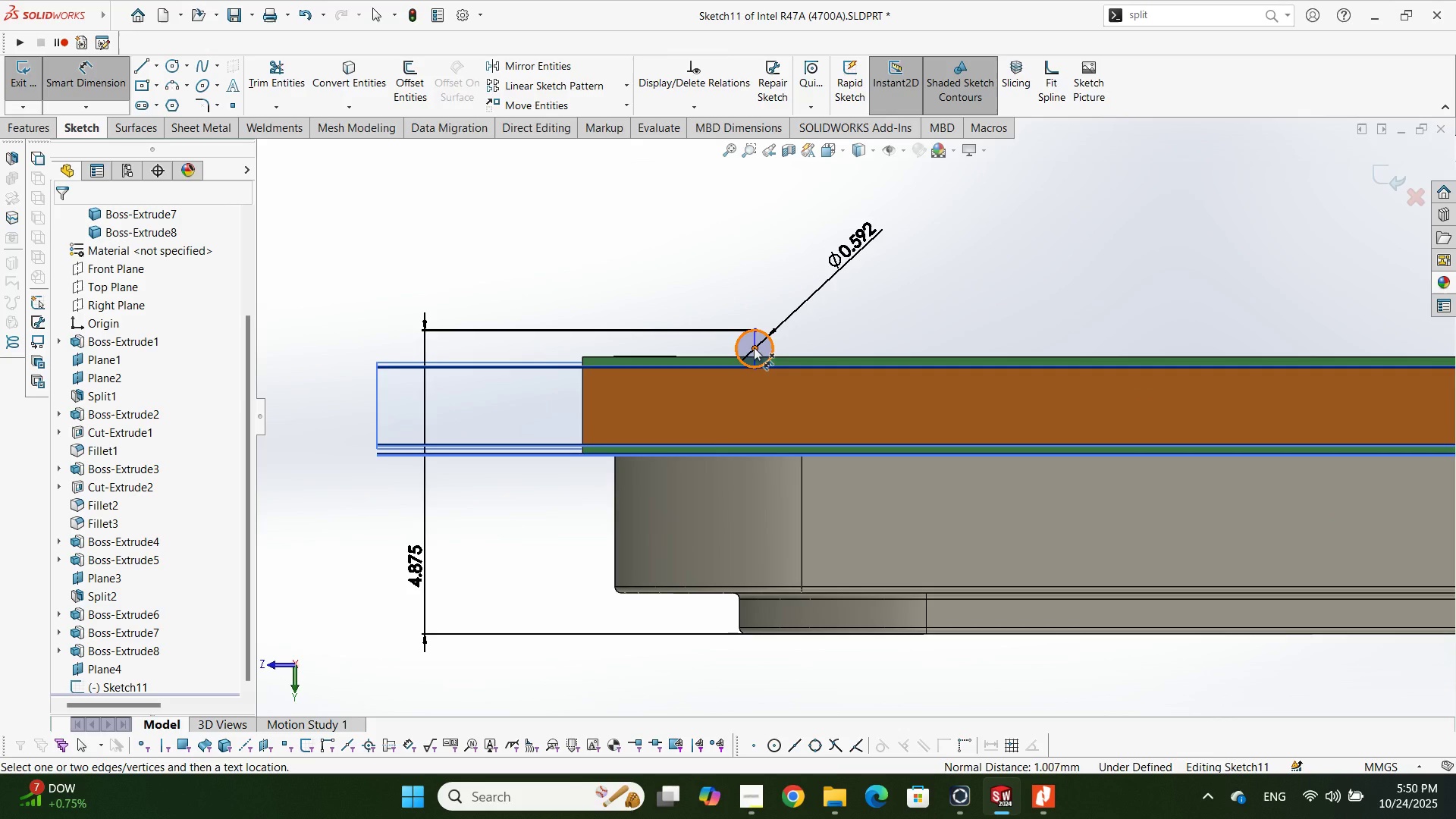 
scroll: coordinate [780, 398], scroll_direction: up, amount: 6.0
 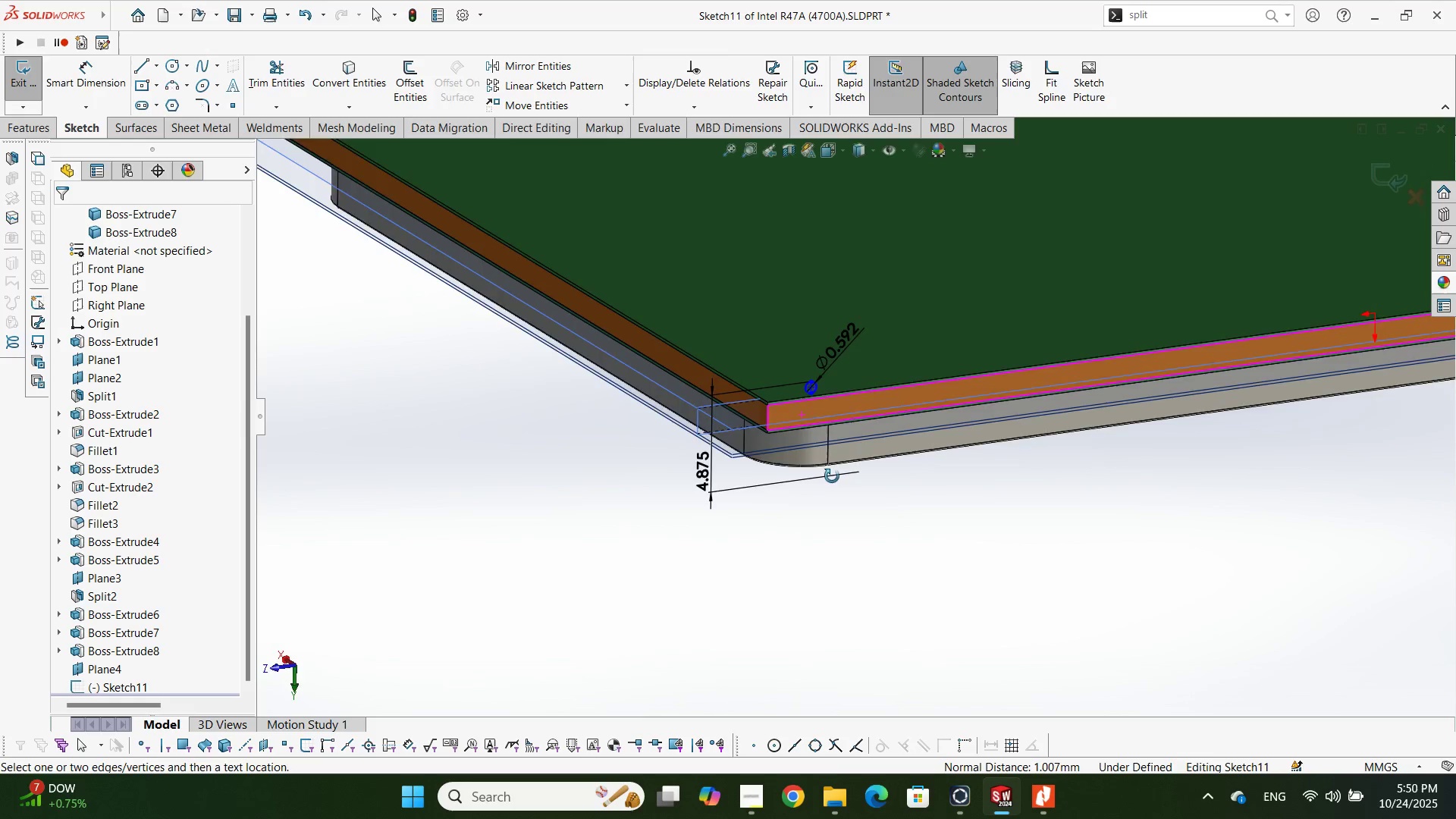 
scroll: coordinate [798, 397], scroll_direction: down, amount: 4.0
 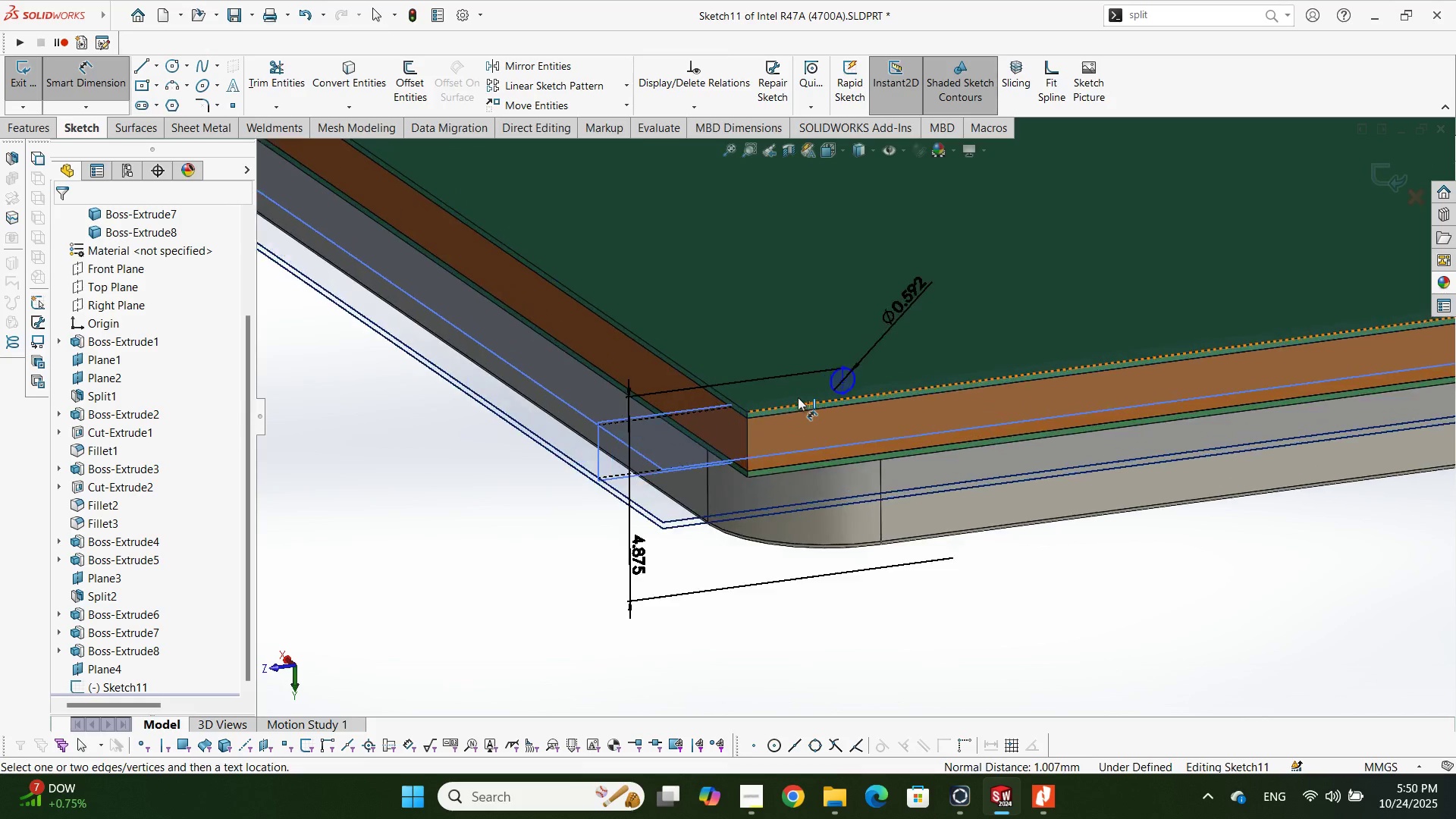 
key(Escape)
 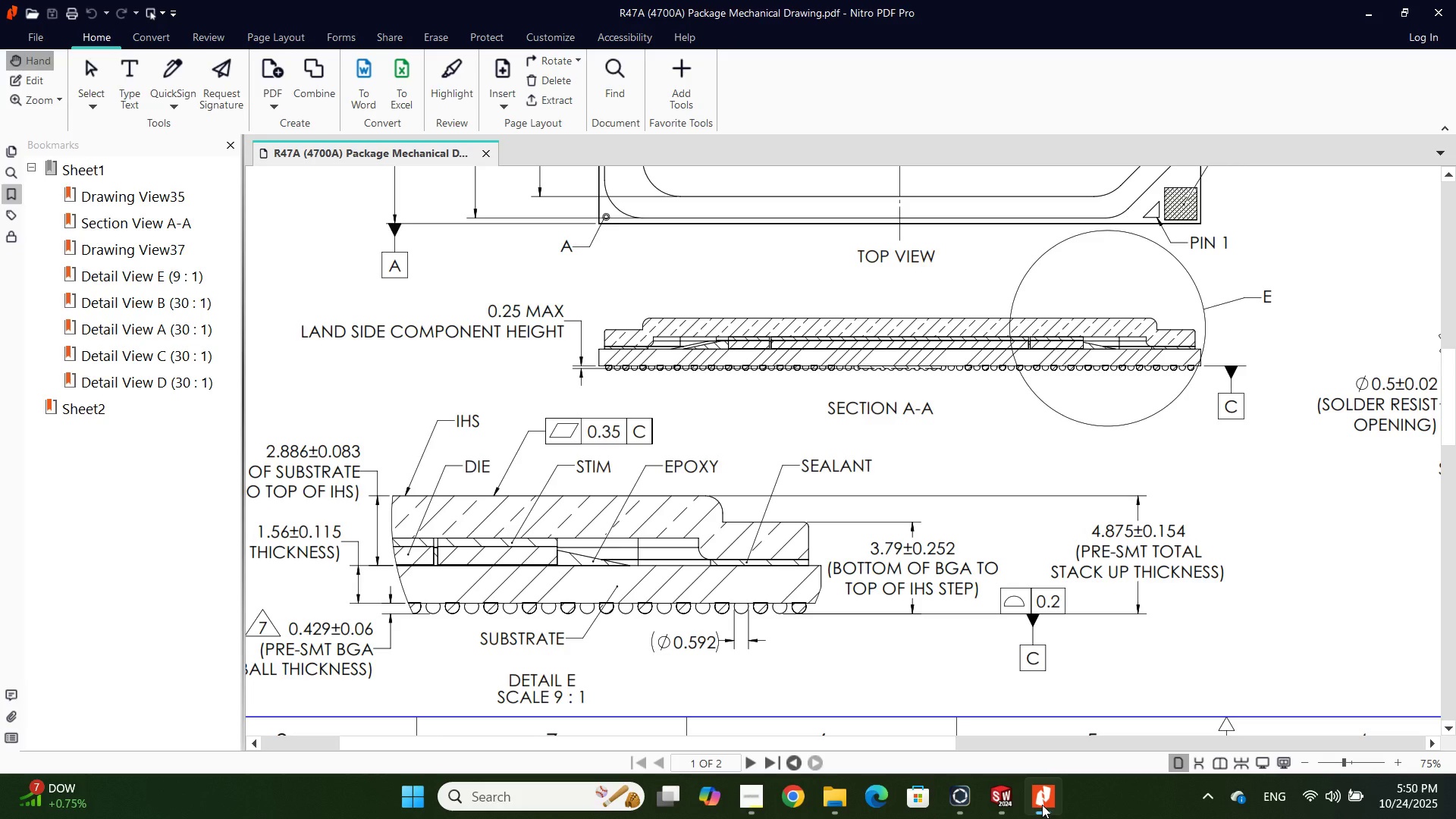 
scroll: coordinate [1003, 428], scroll_direction: down, amount: 9.0
 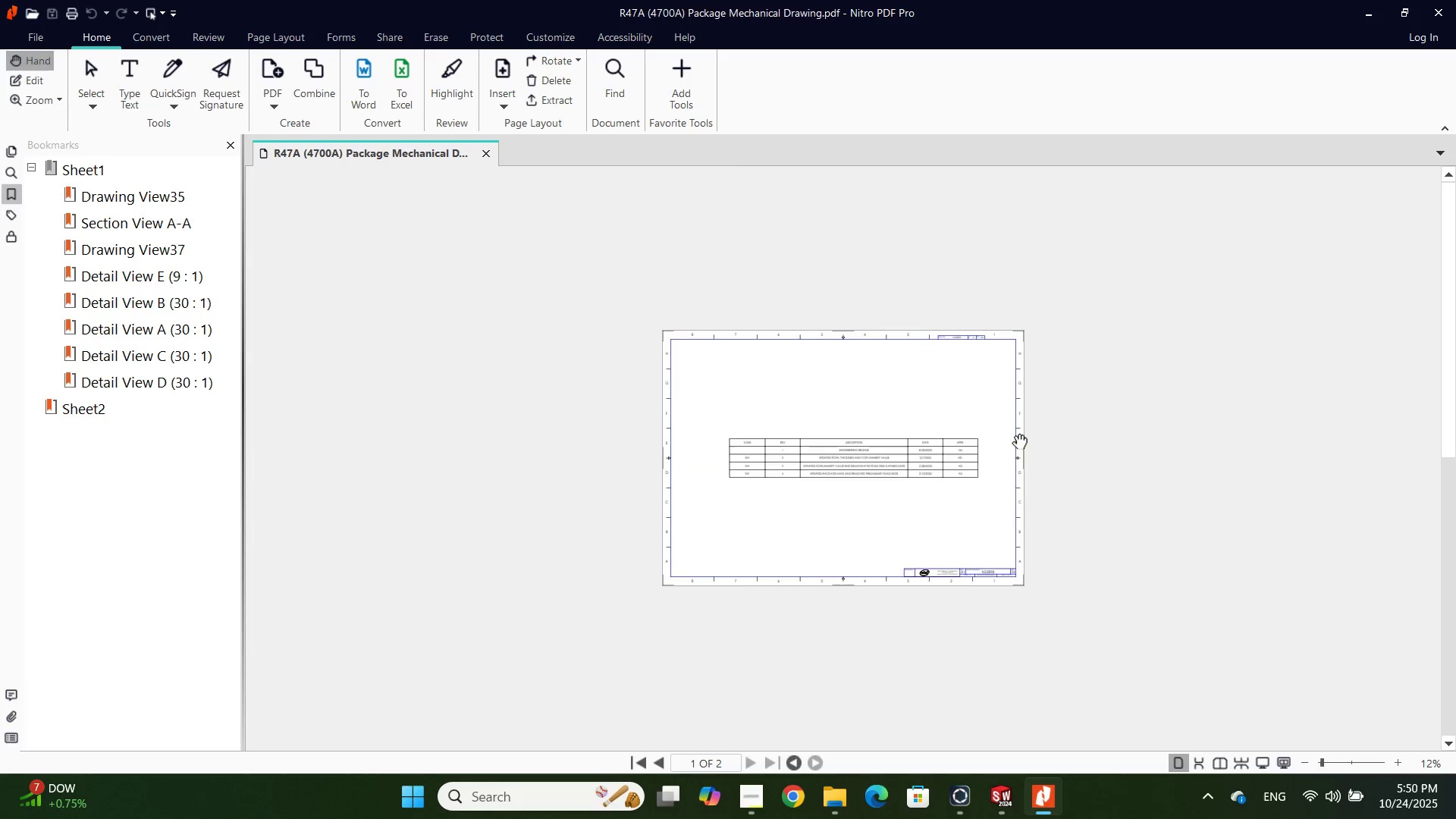 
hold_key(key=ControlLeft, duration=0.52)
 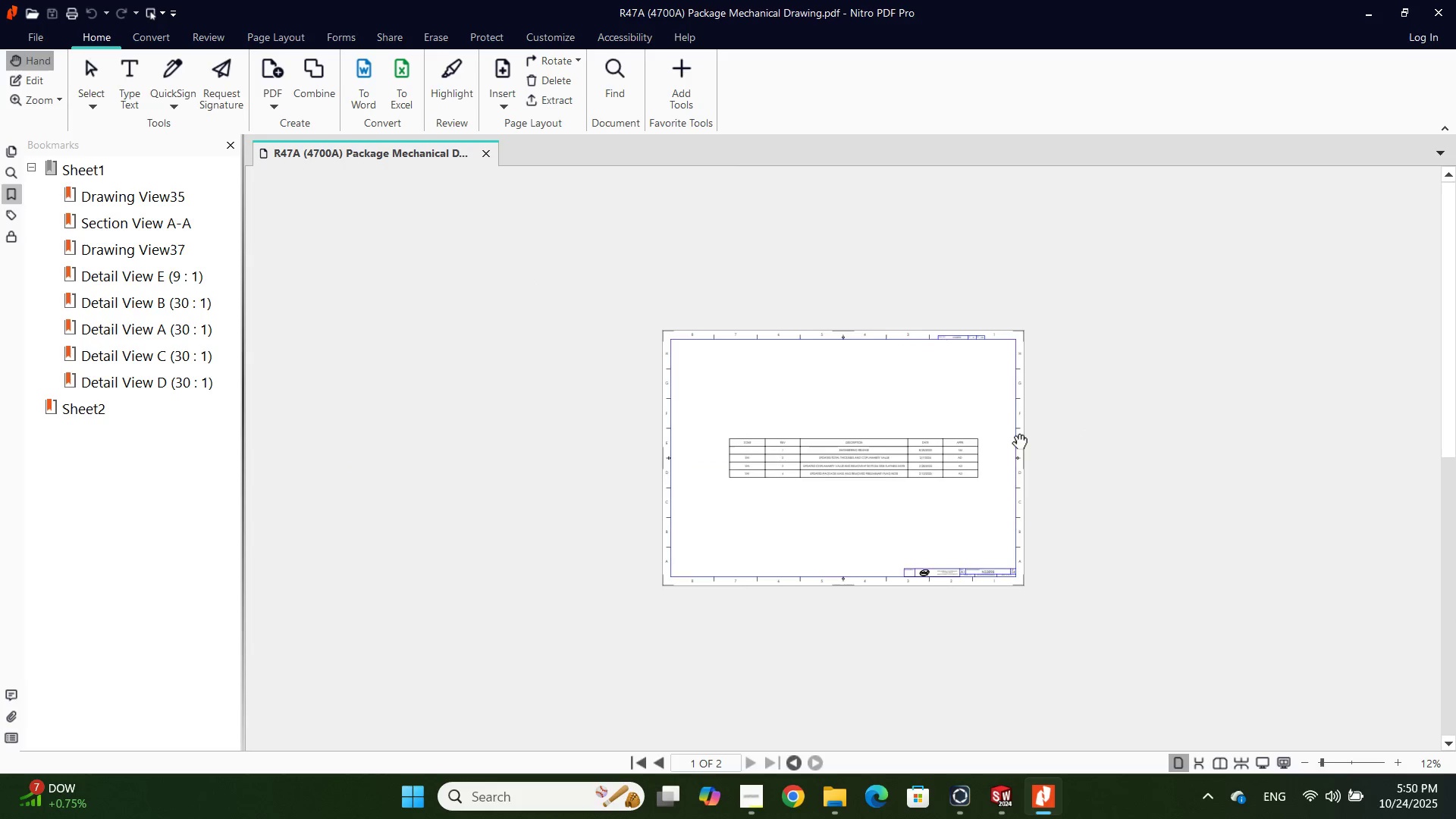 
scroll: coordinate [1011, 436], scroll_direction: up, amount: 5.0
 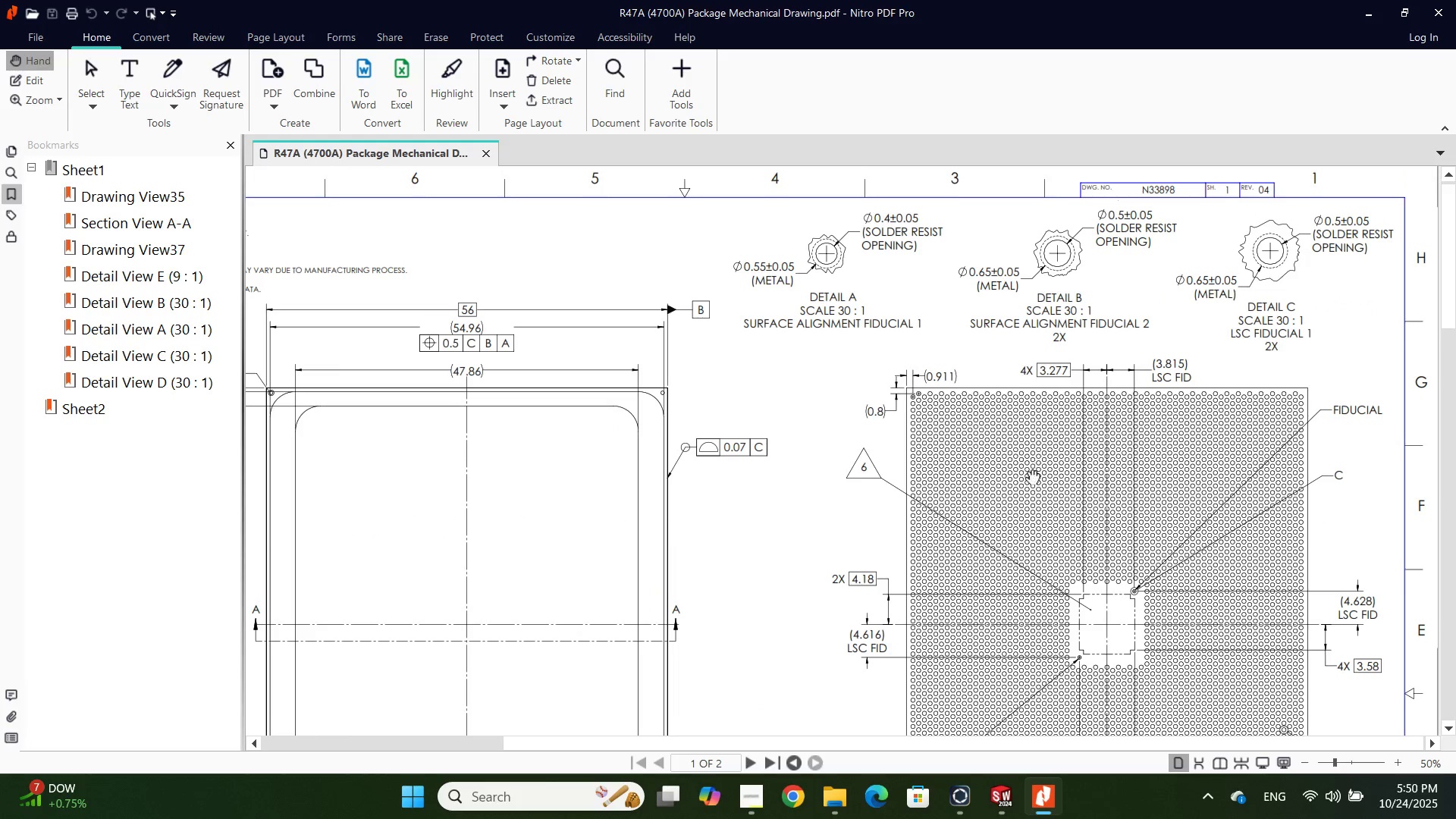 
key(Control+ControlLeft)
 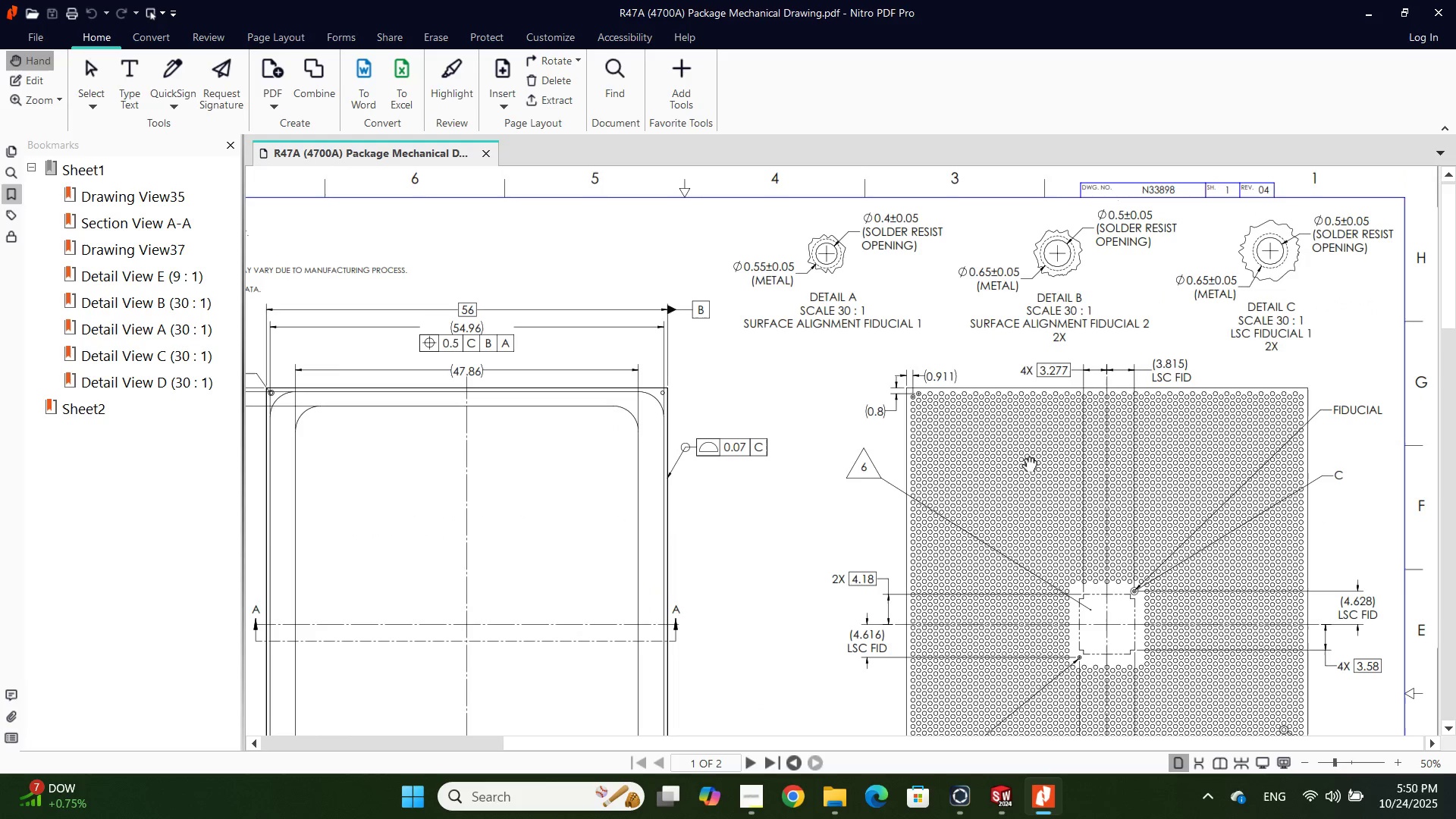 
scroll: coordinate [1200, 555], scroll_direction: down, amount: 2.0
 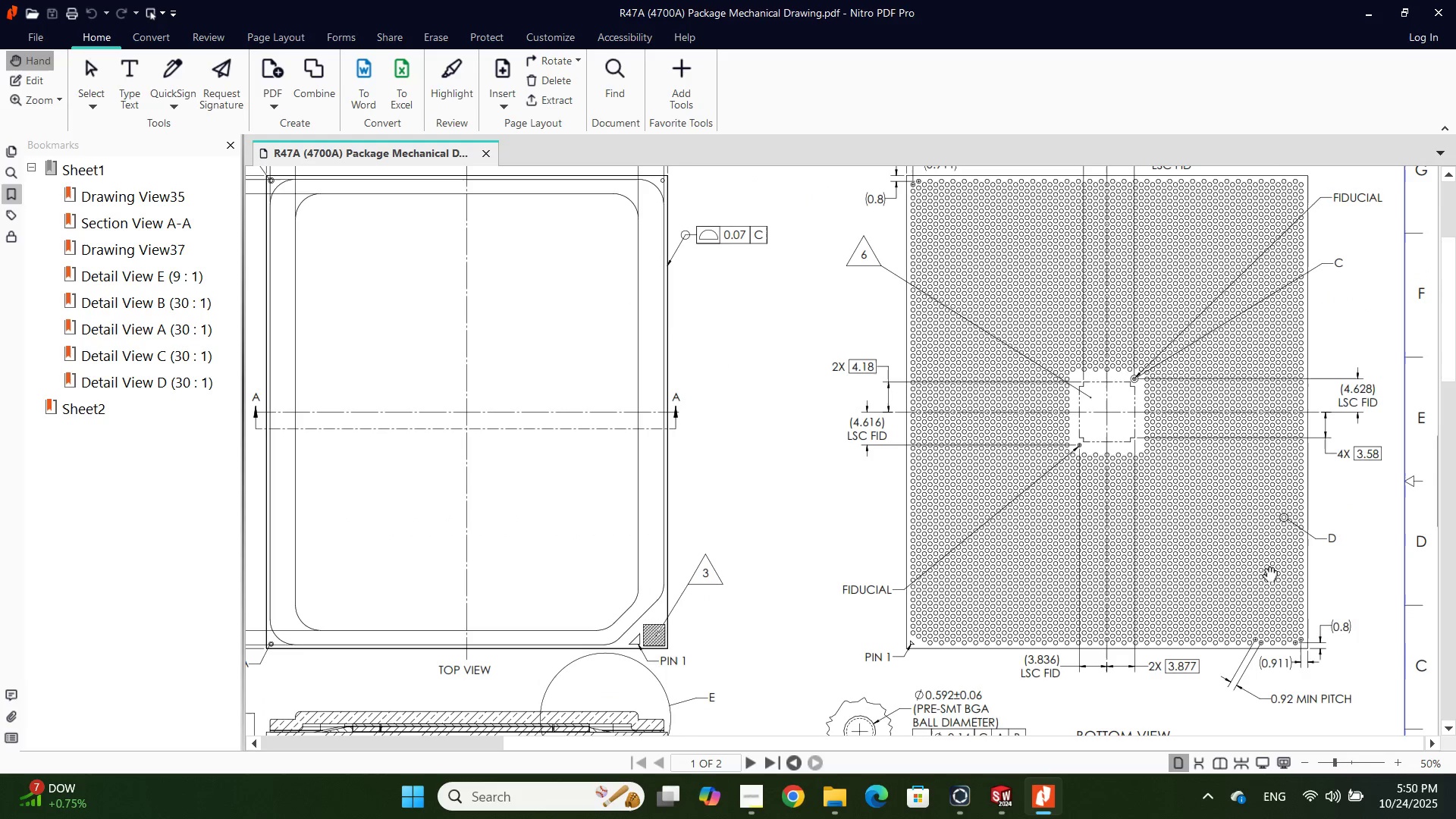 
hold_key(key=ControlLeft, duration=0.84)
scroll: coordinate [1369, 662], scroll_direction: up, amount: 4.0
 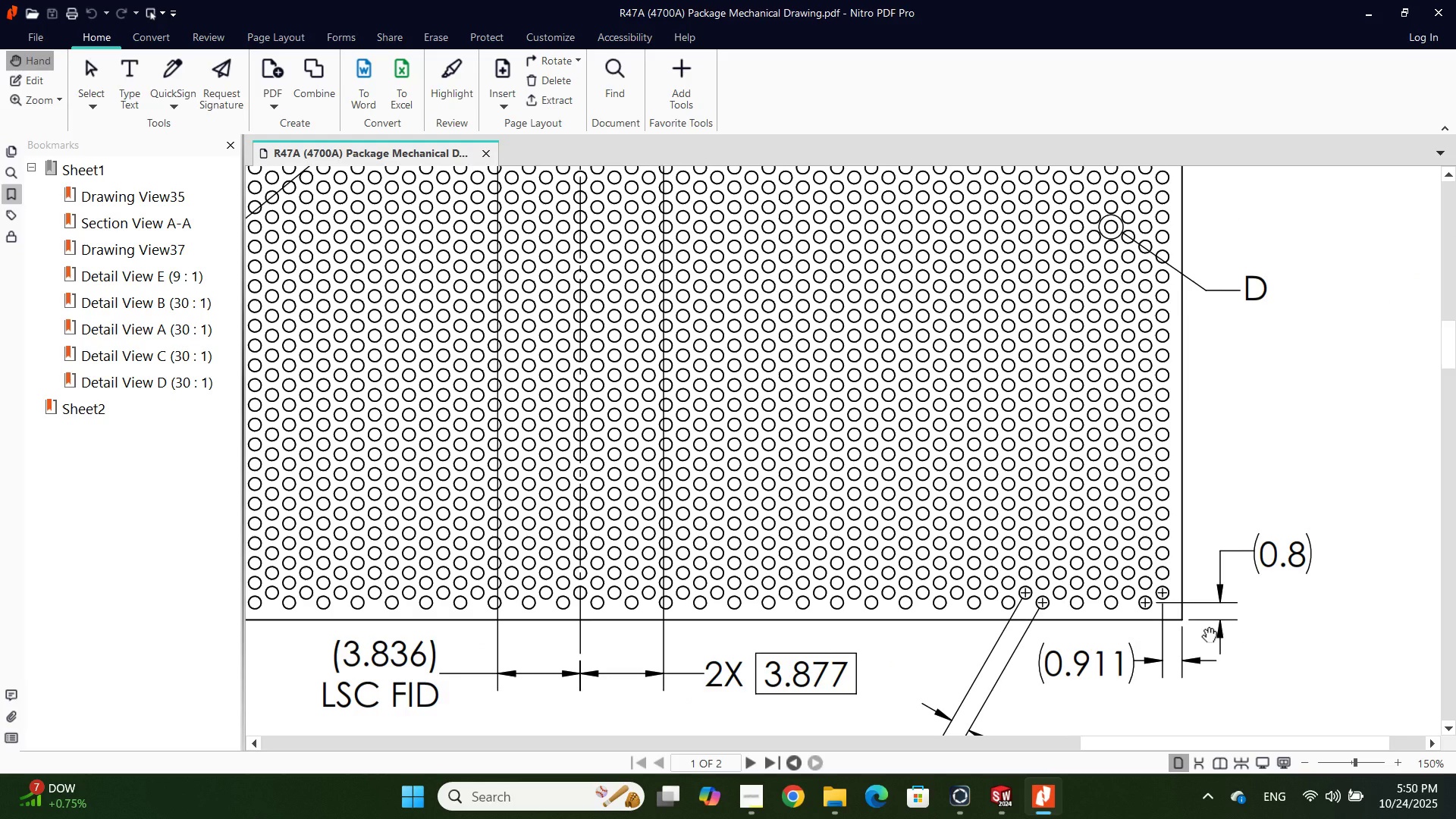 
key(Alt+AltLeft)
 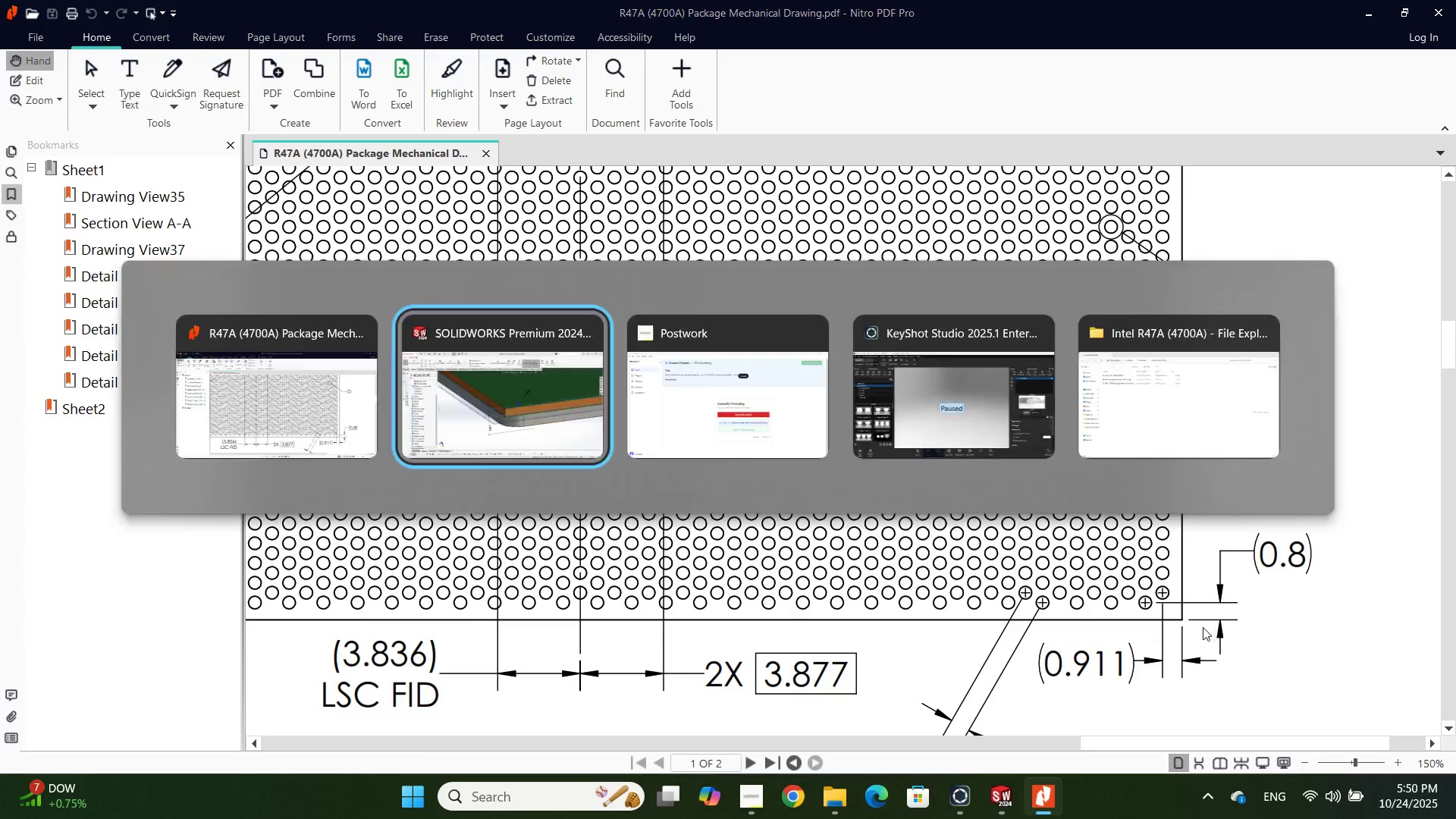 
key(Alt+Tab)
 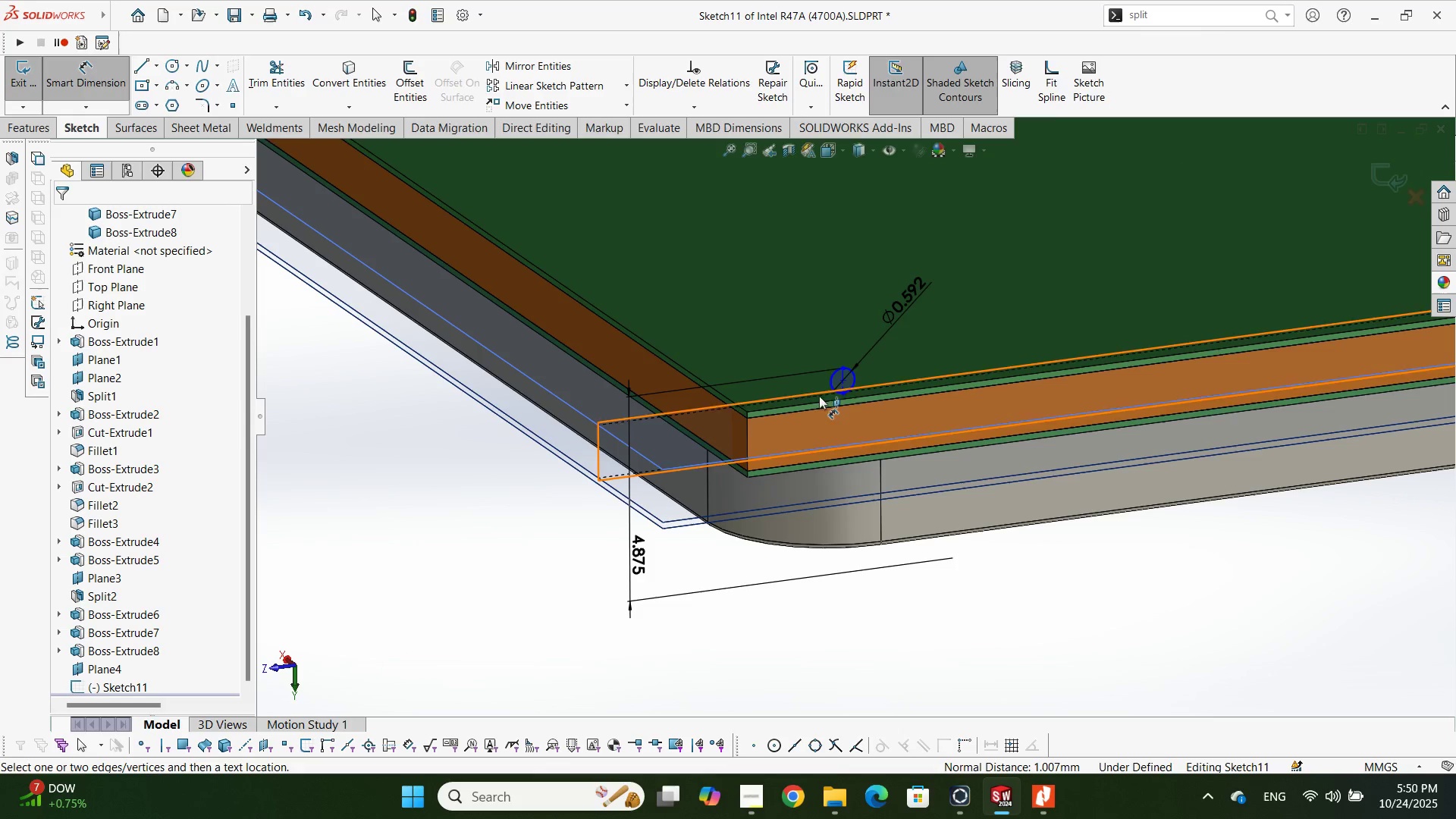 
left_click([839, 384])
 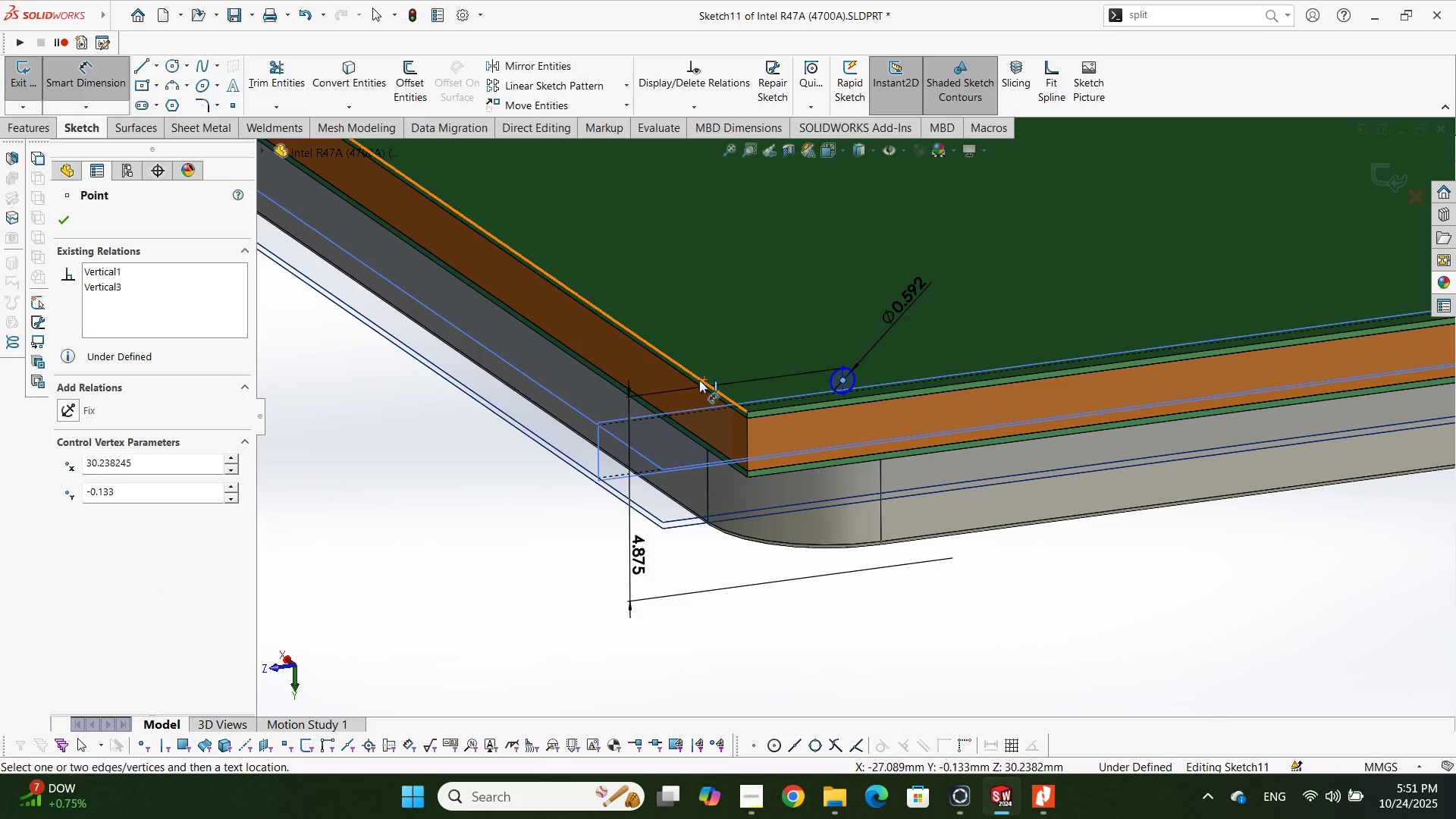 
left_click([697, 380])
 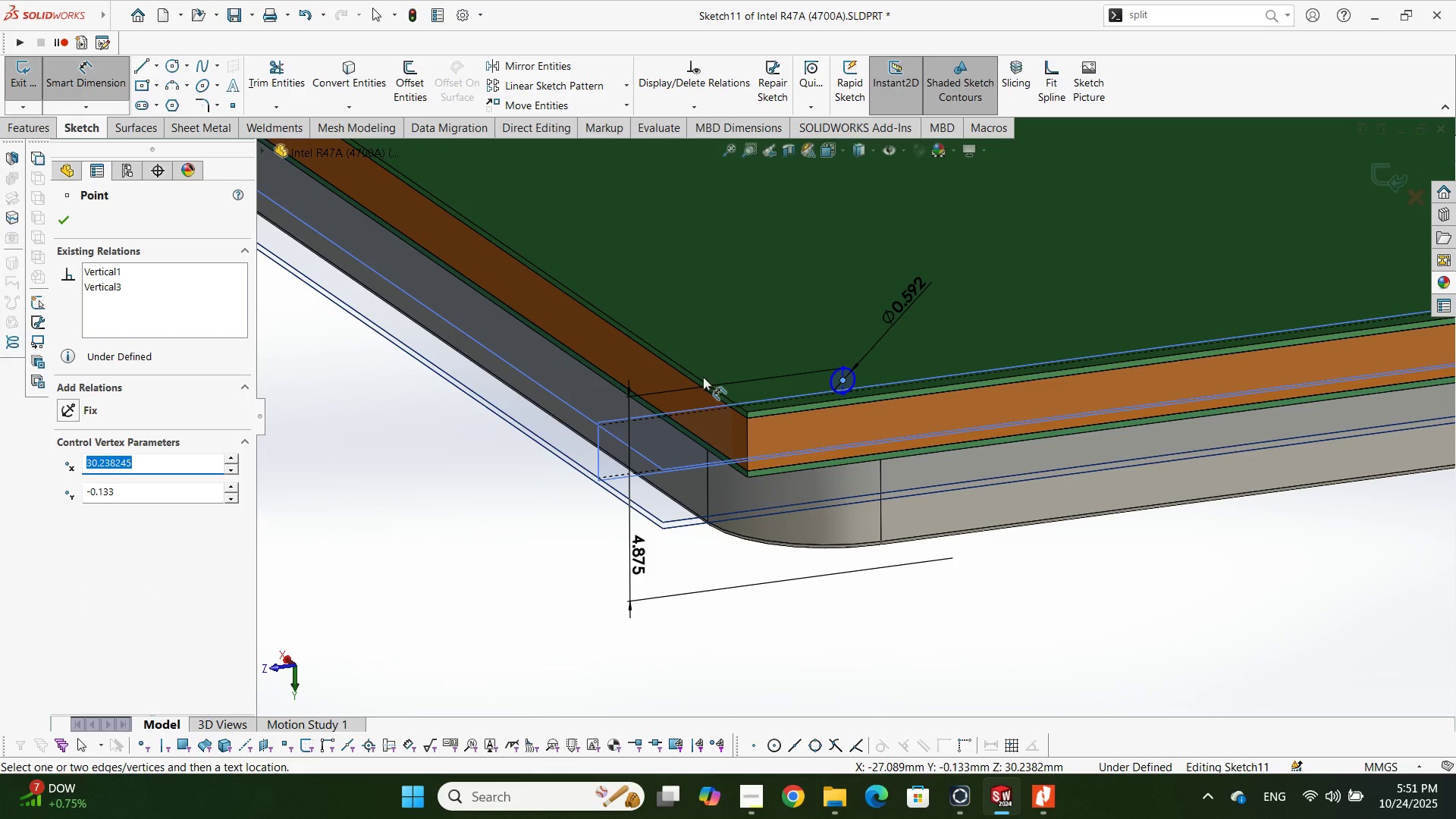 
left_click([699, 377])
 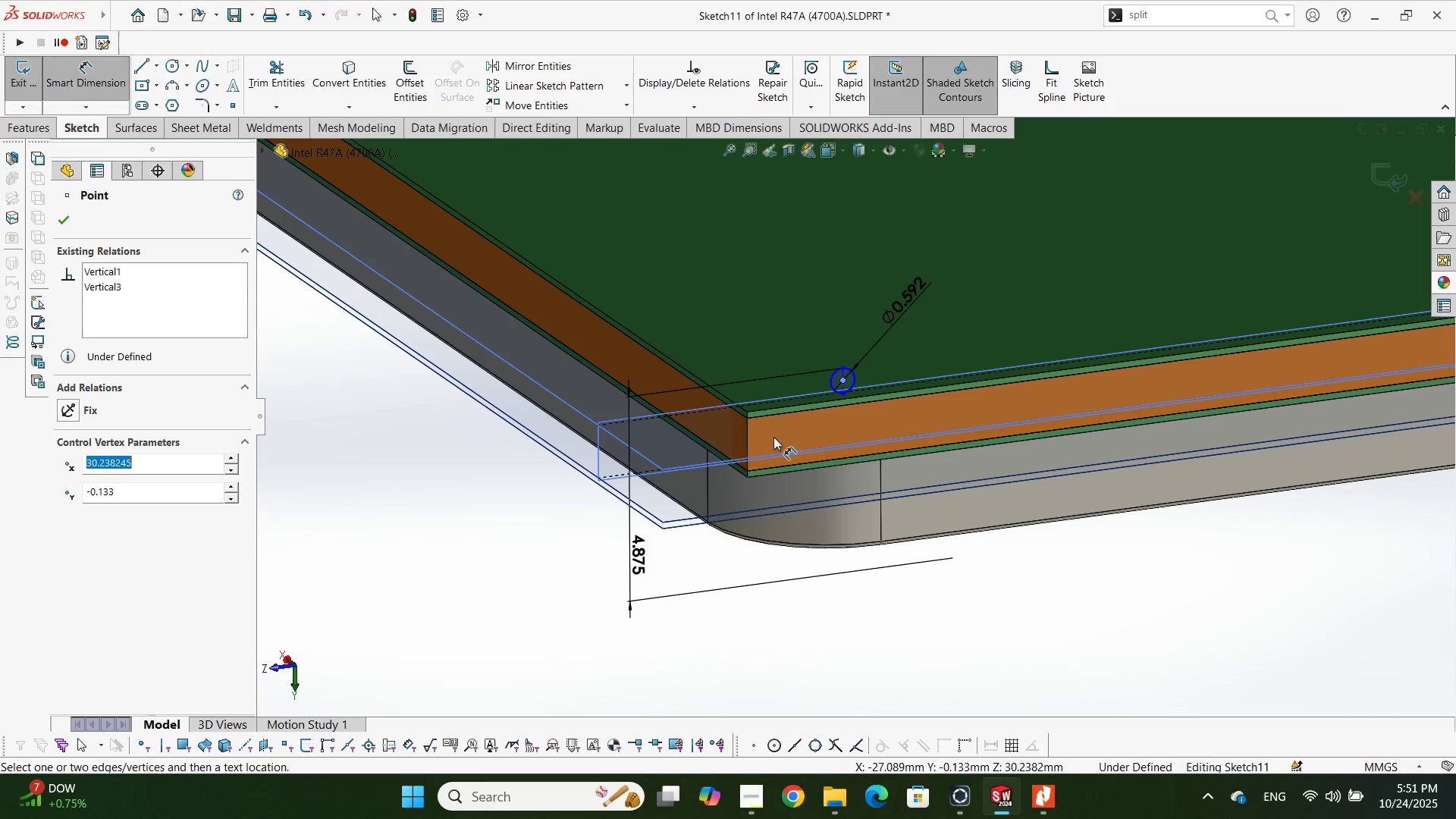 
scroll: coordinate [731, 403], scroll_direction: up, amount: 2.0
 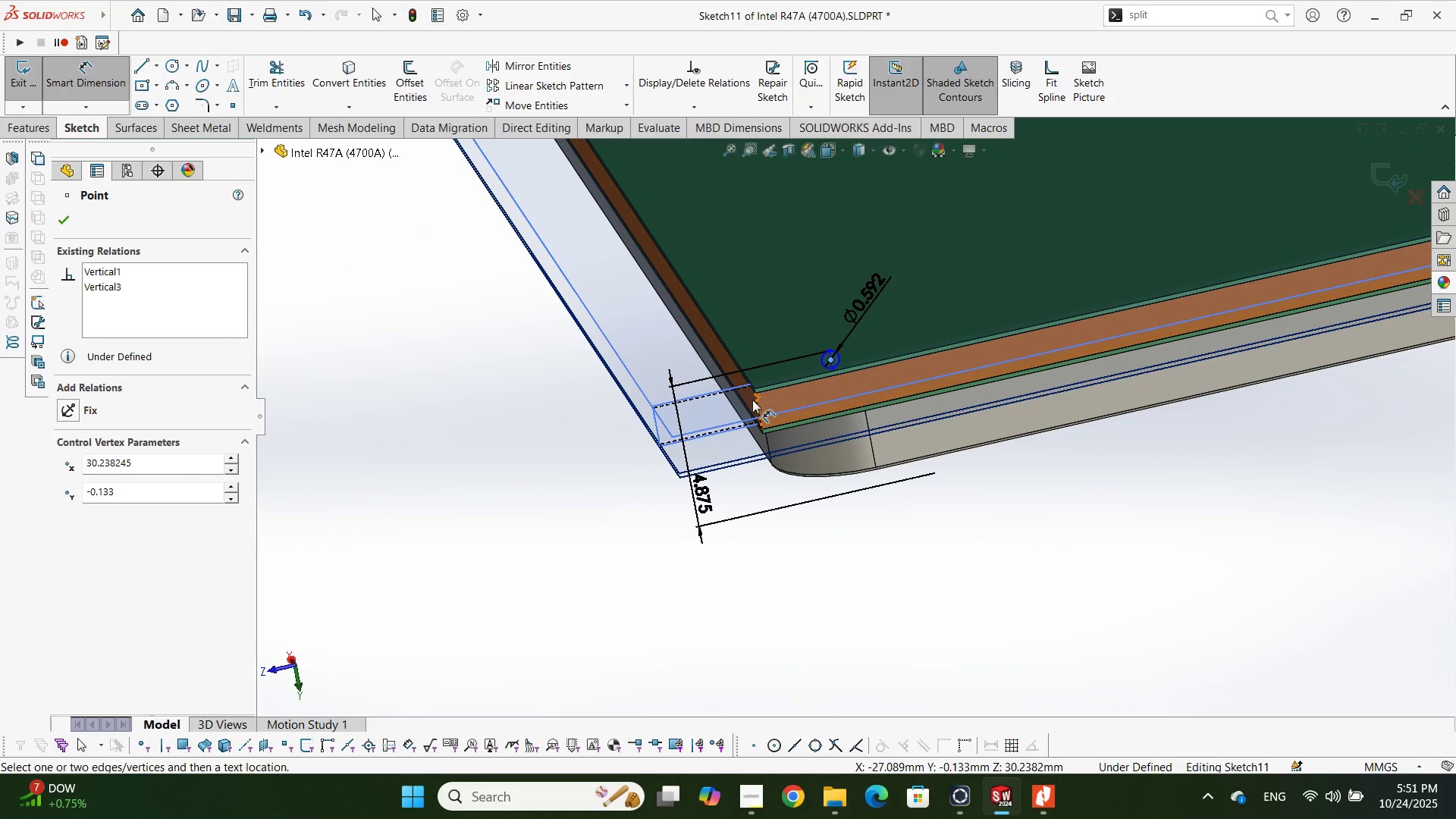 
left_click([753, 400])
 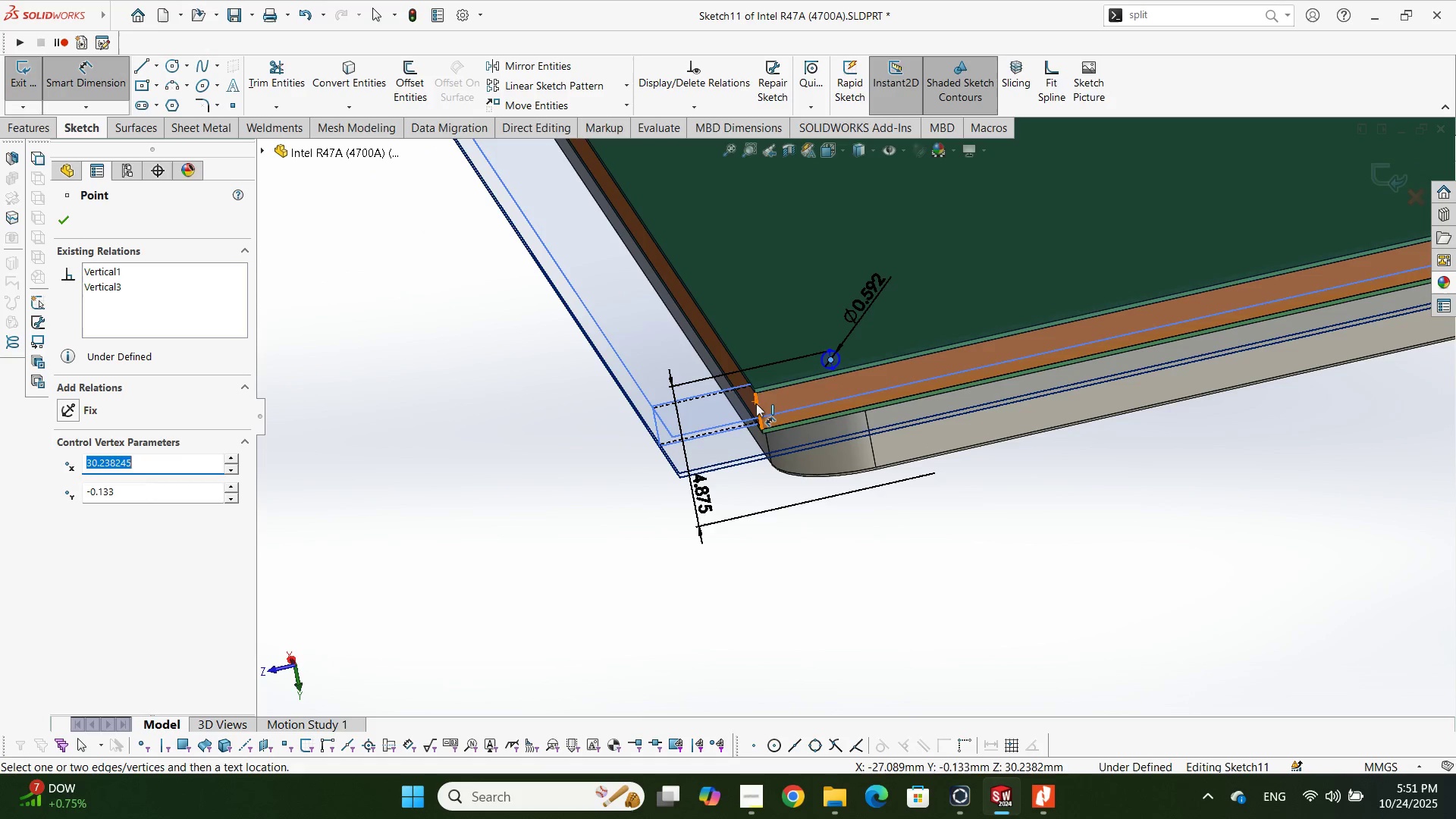 
left_click([756, 403])
 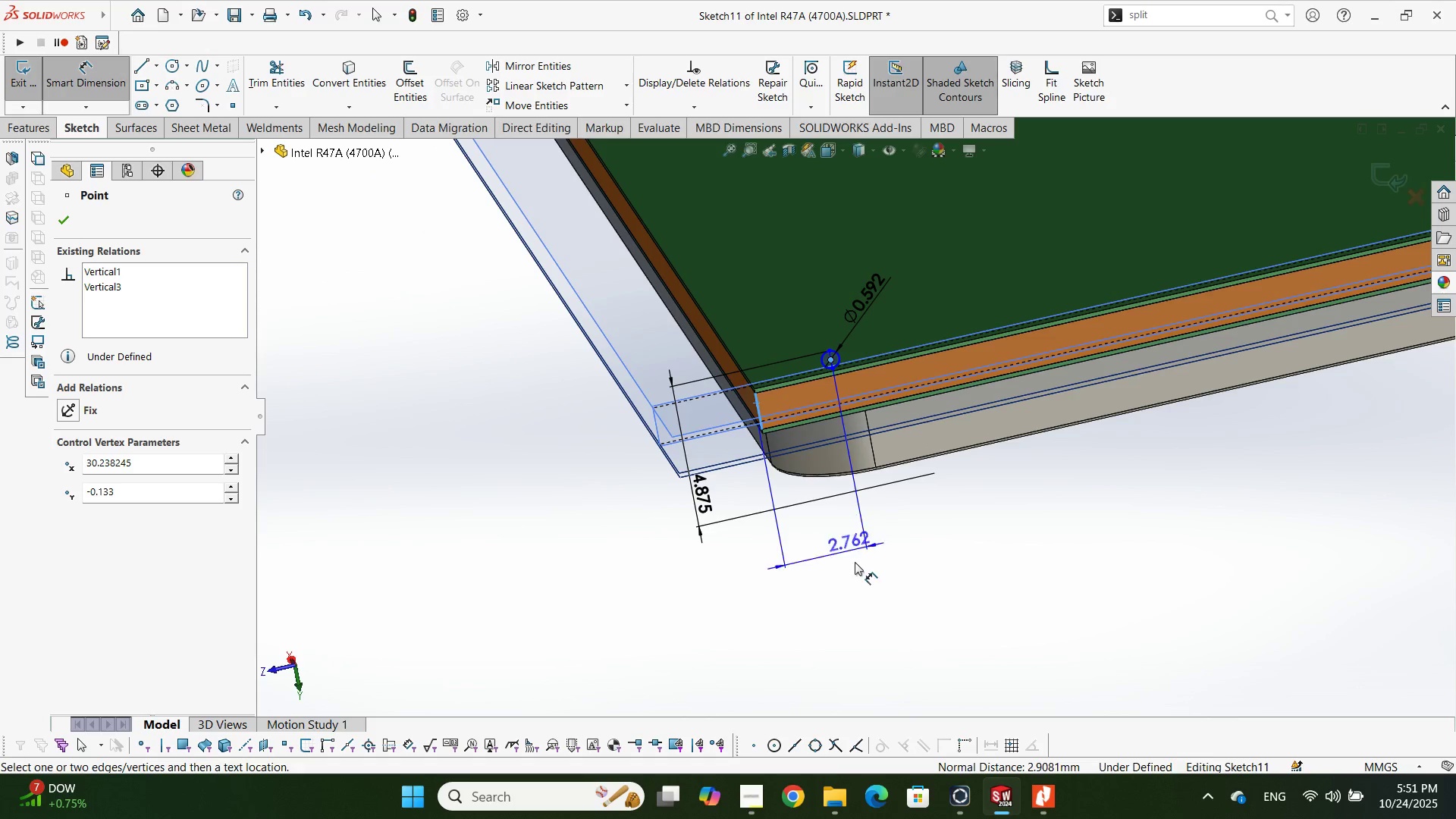 
double_click([855, 573])
 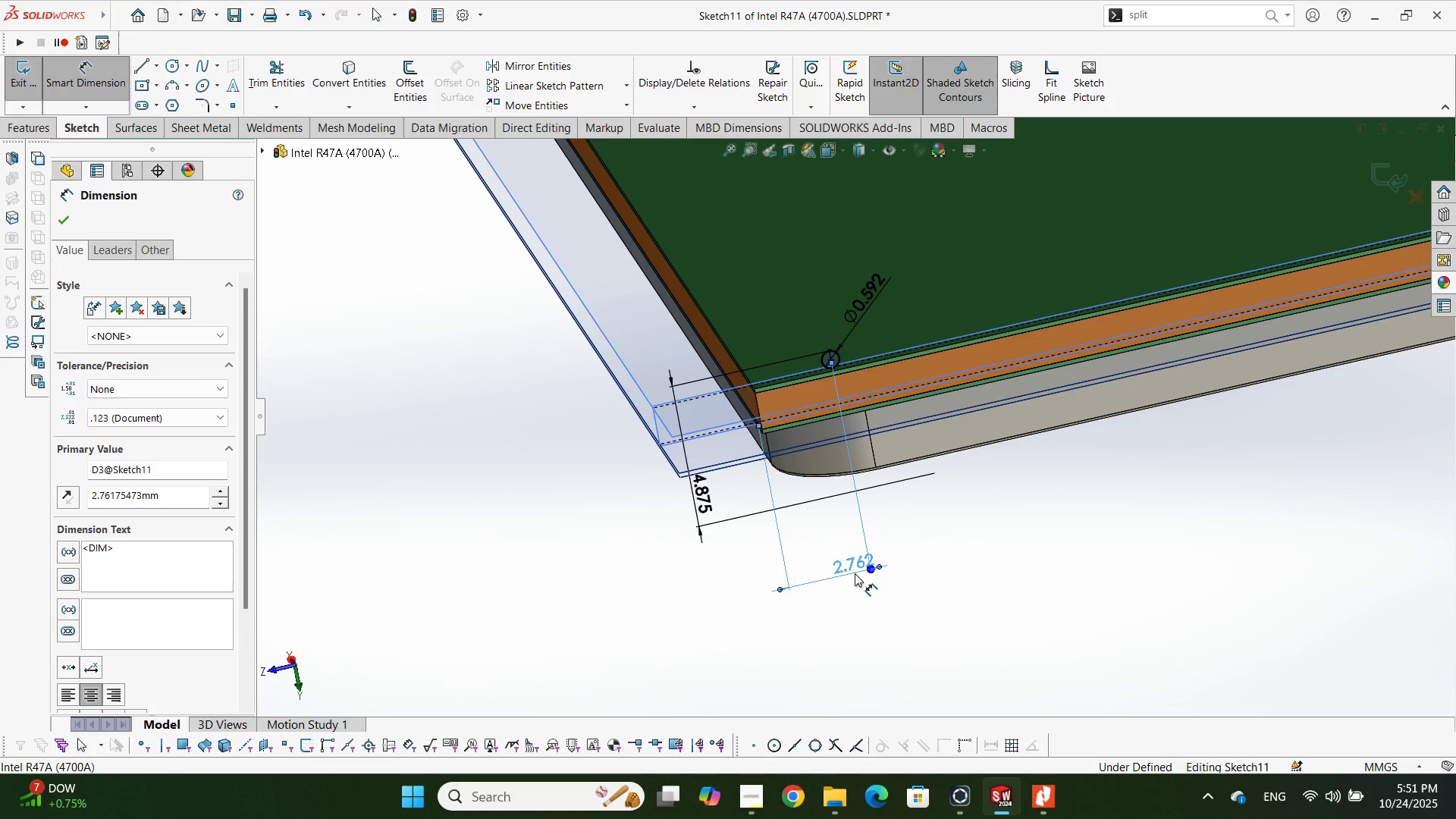 
double_click([855, 573])
 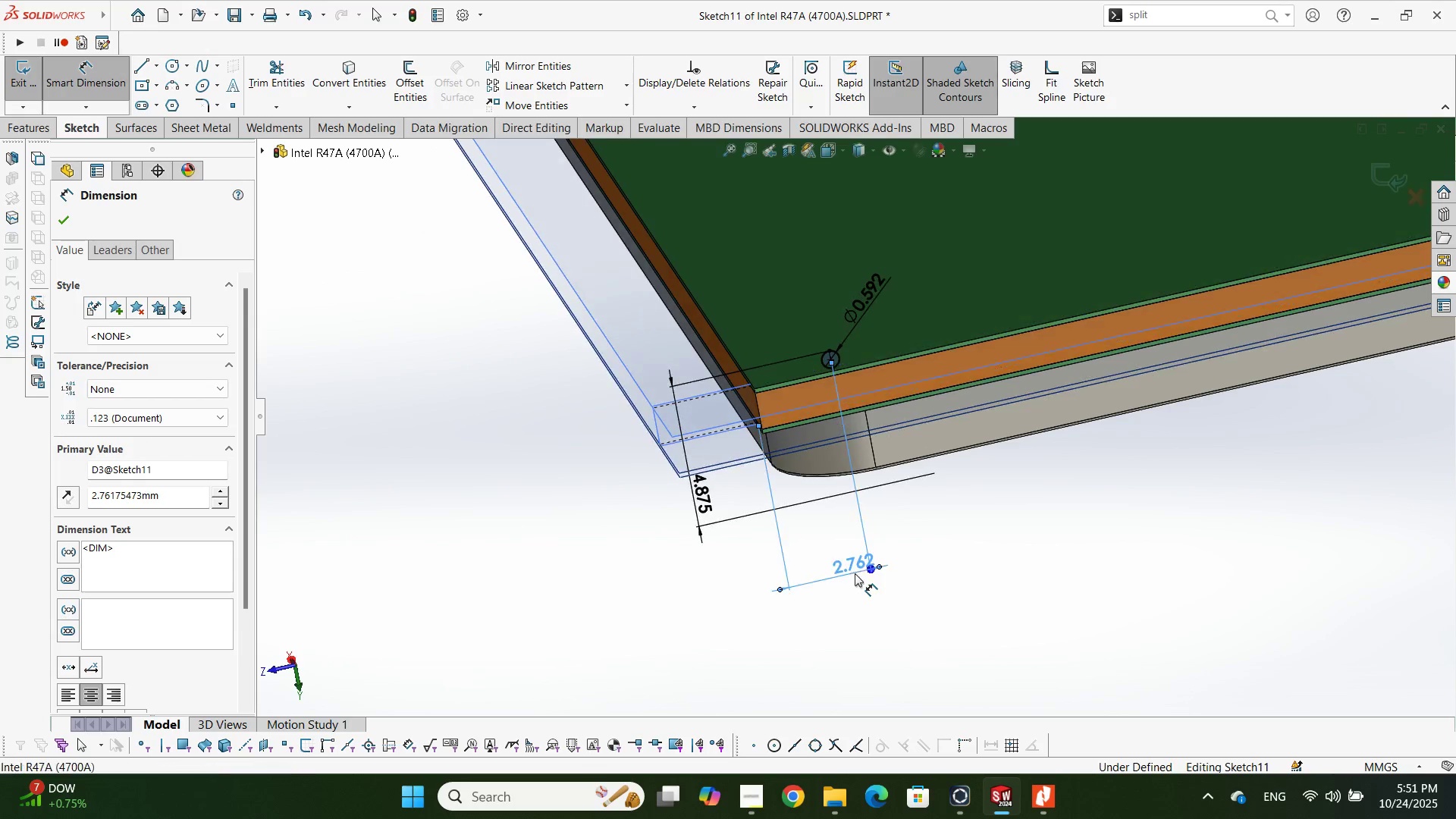 
triple_click([855, 573])
 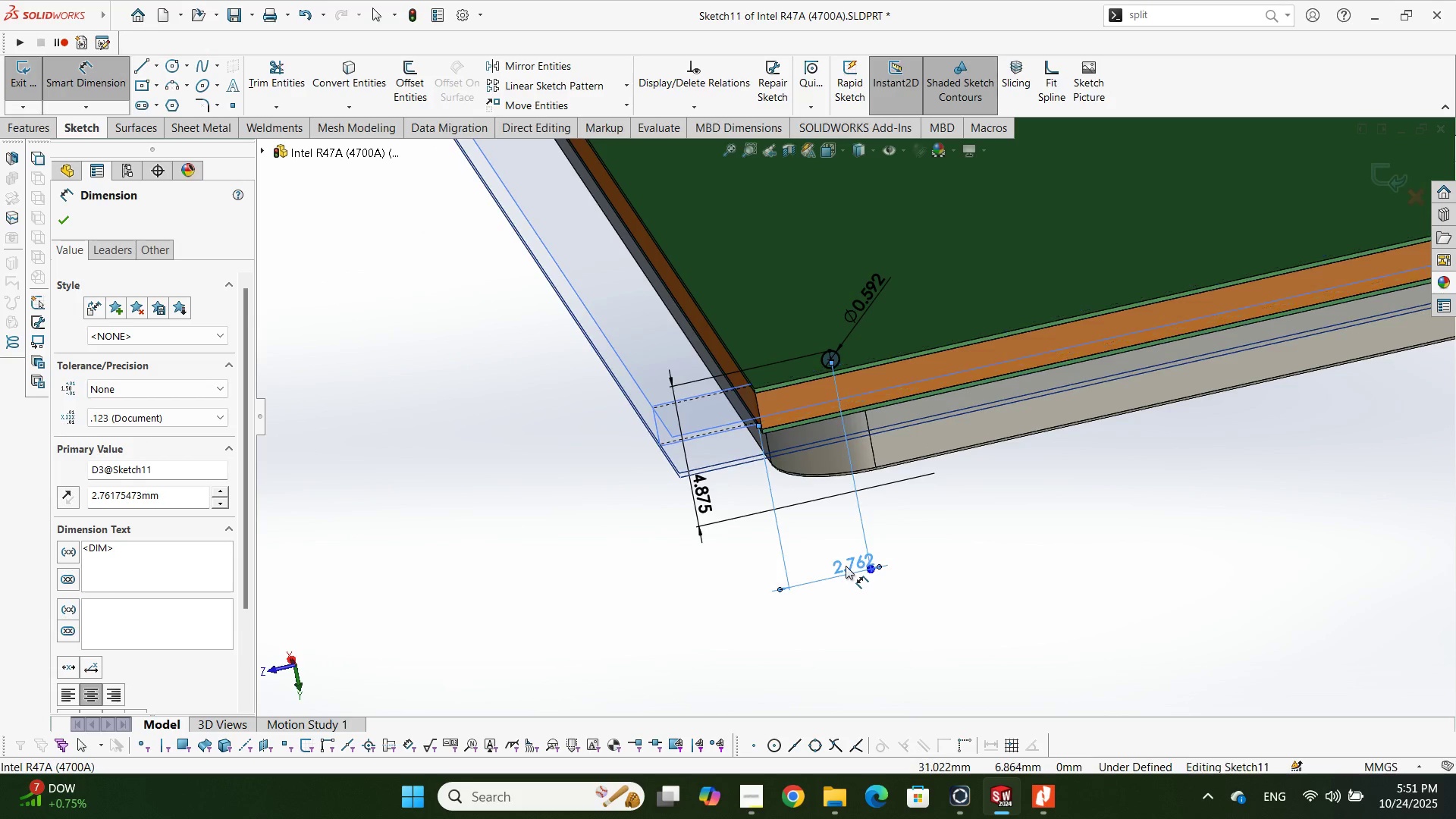 
double_click([846, 566])
 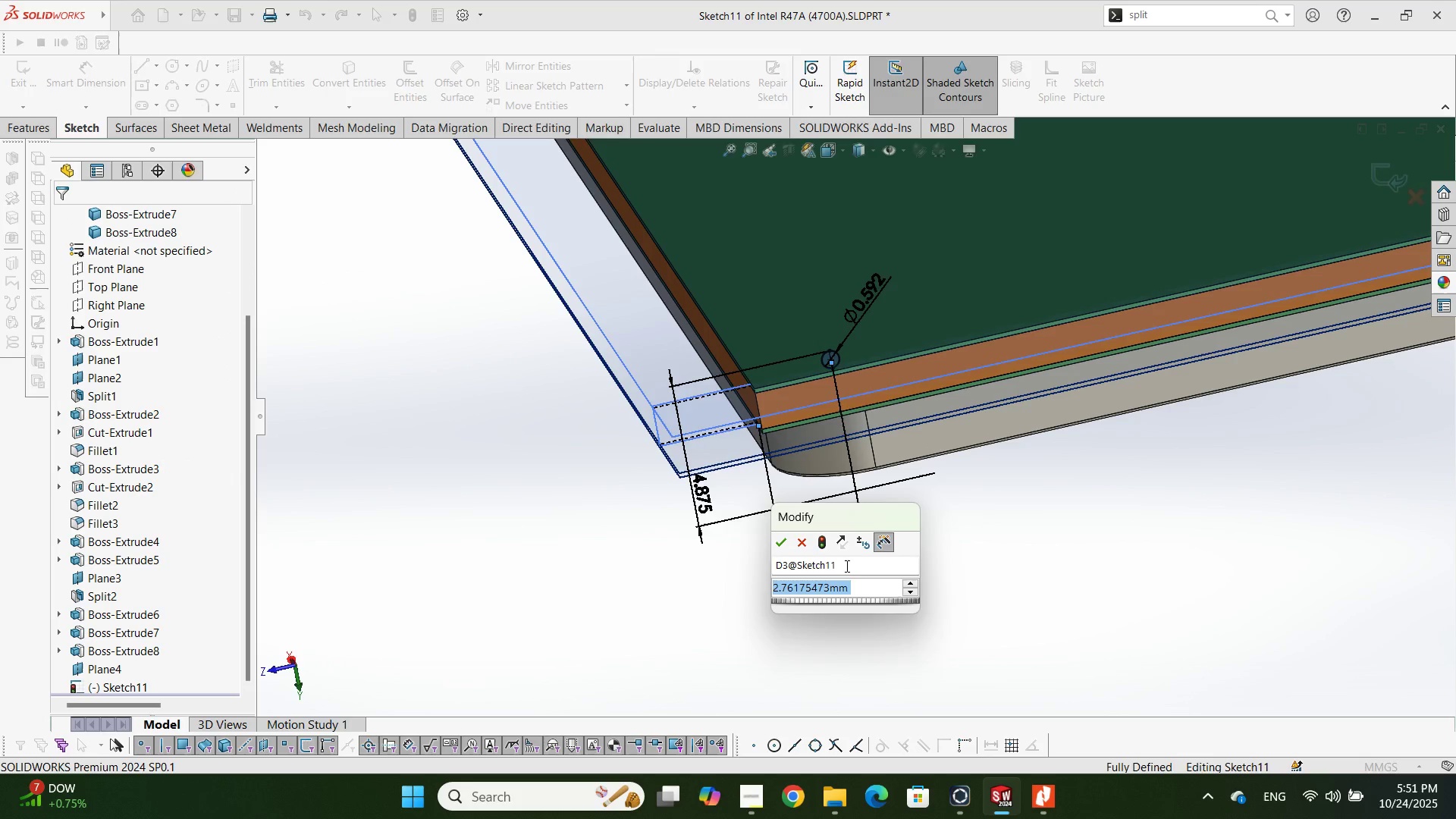 
key(Numpad1)
 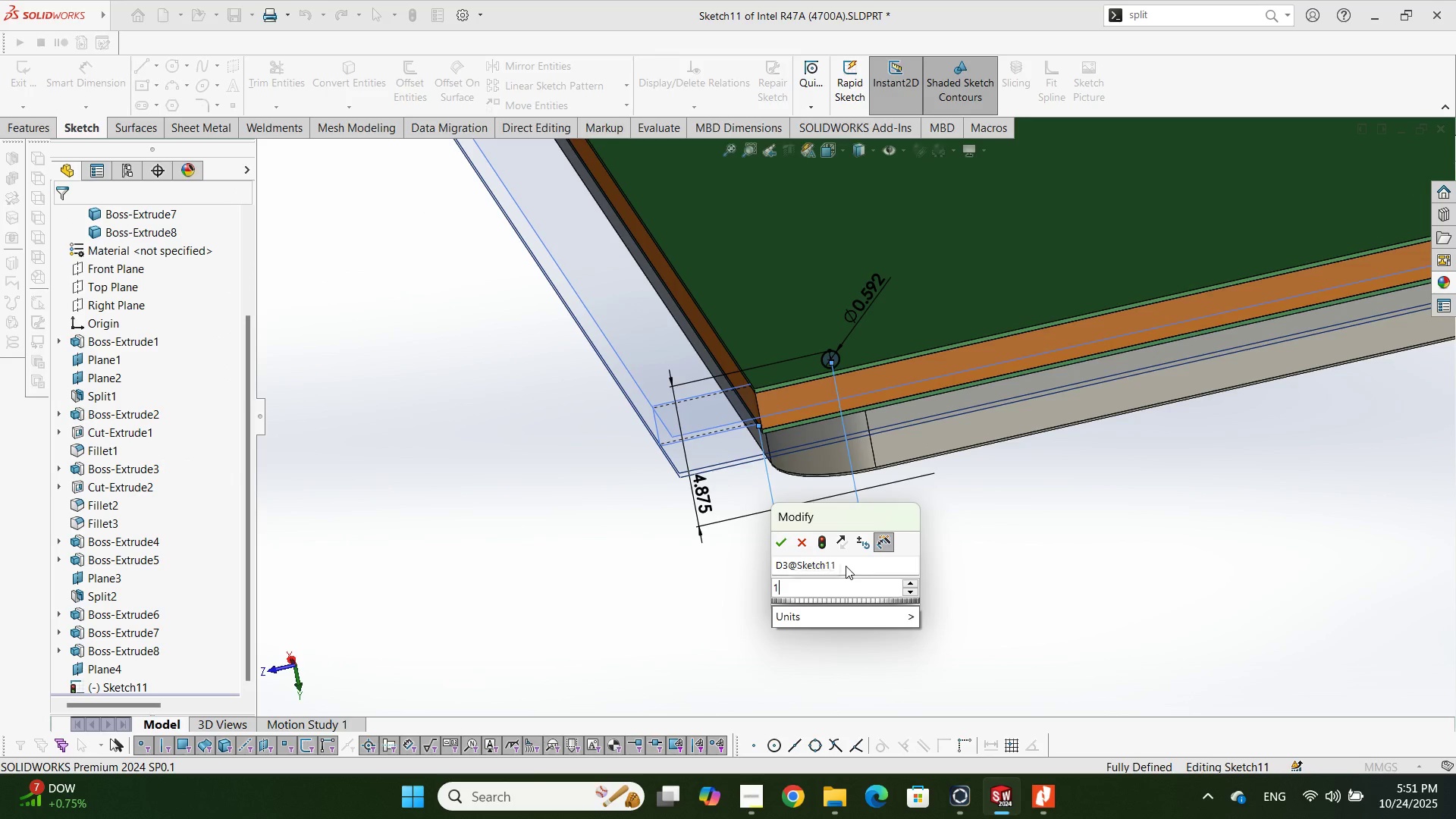 
key(NumpadEnter)
 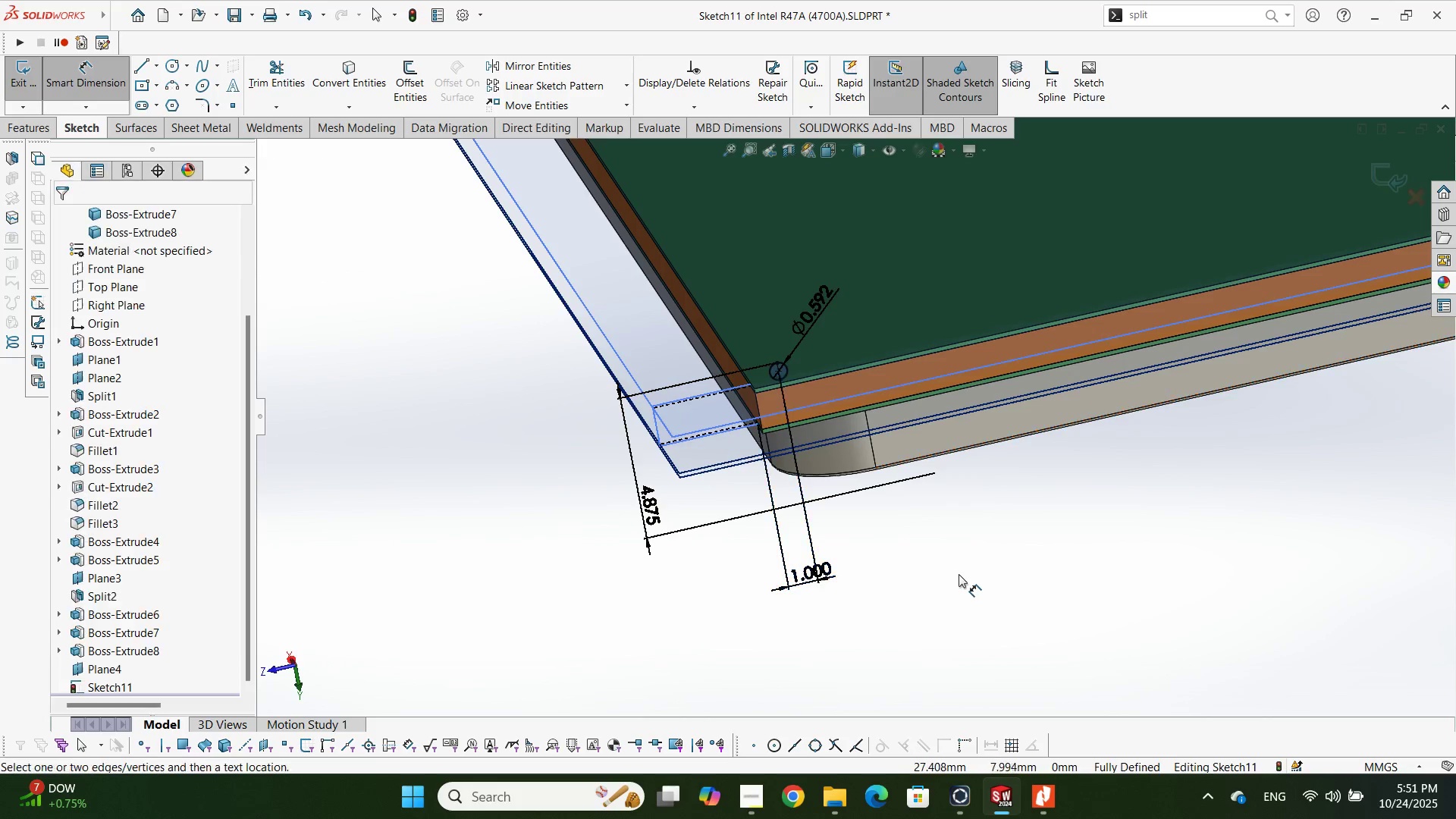 
key(Escape)
 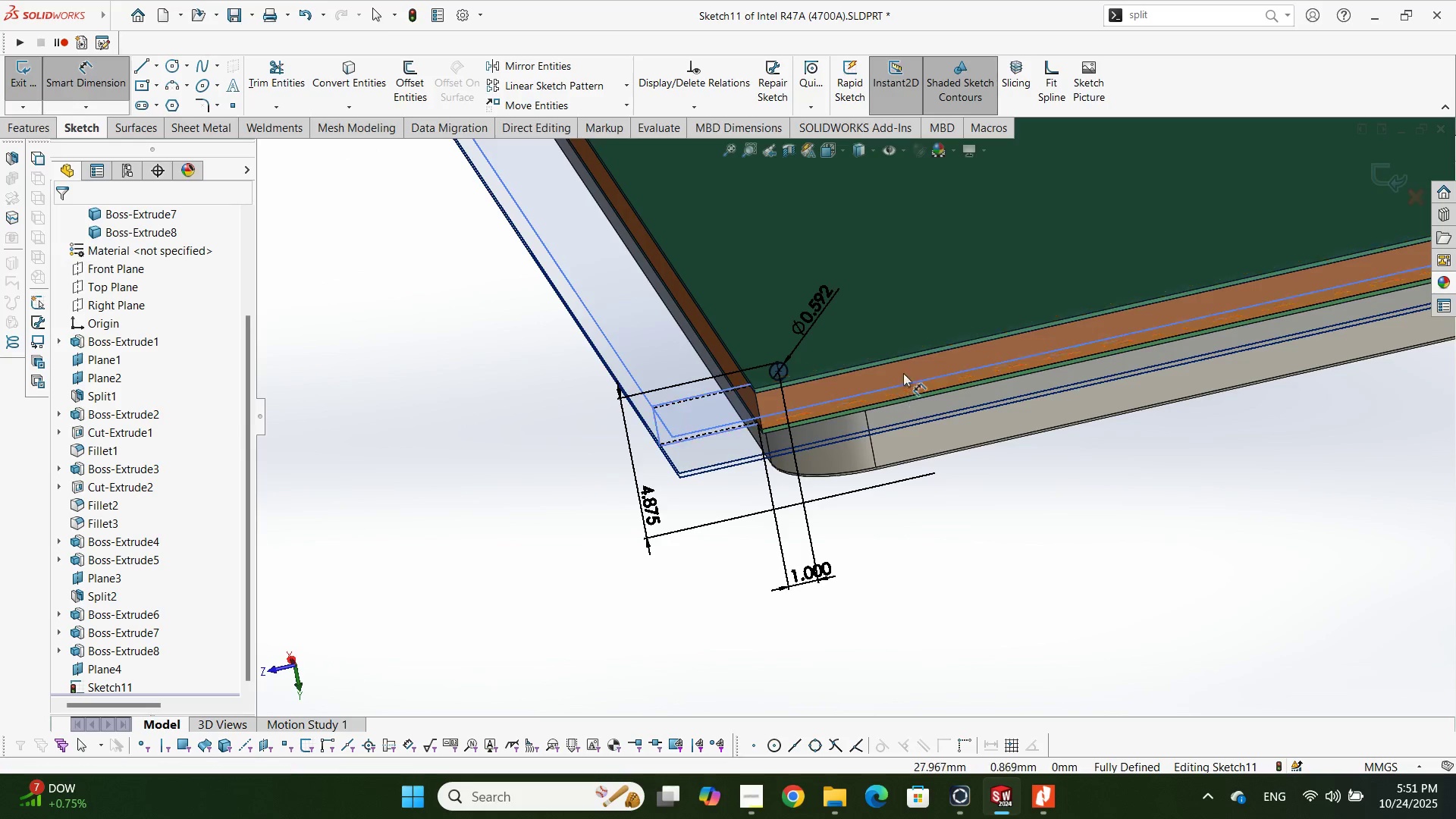 
scroll: coordinate [883, 384], scroll_direction: up, amount: 4.0
 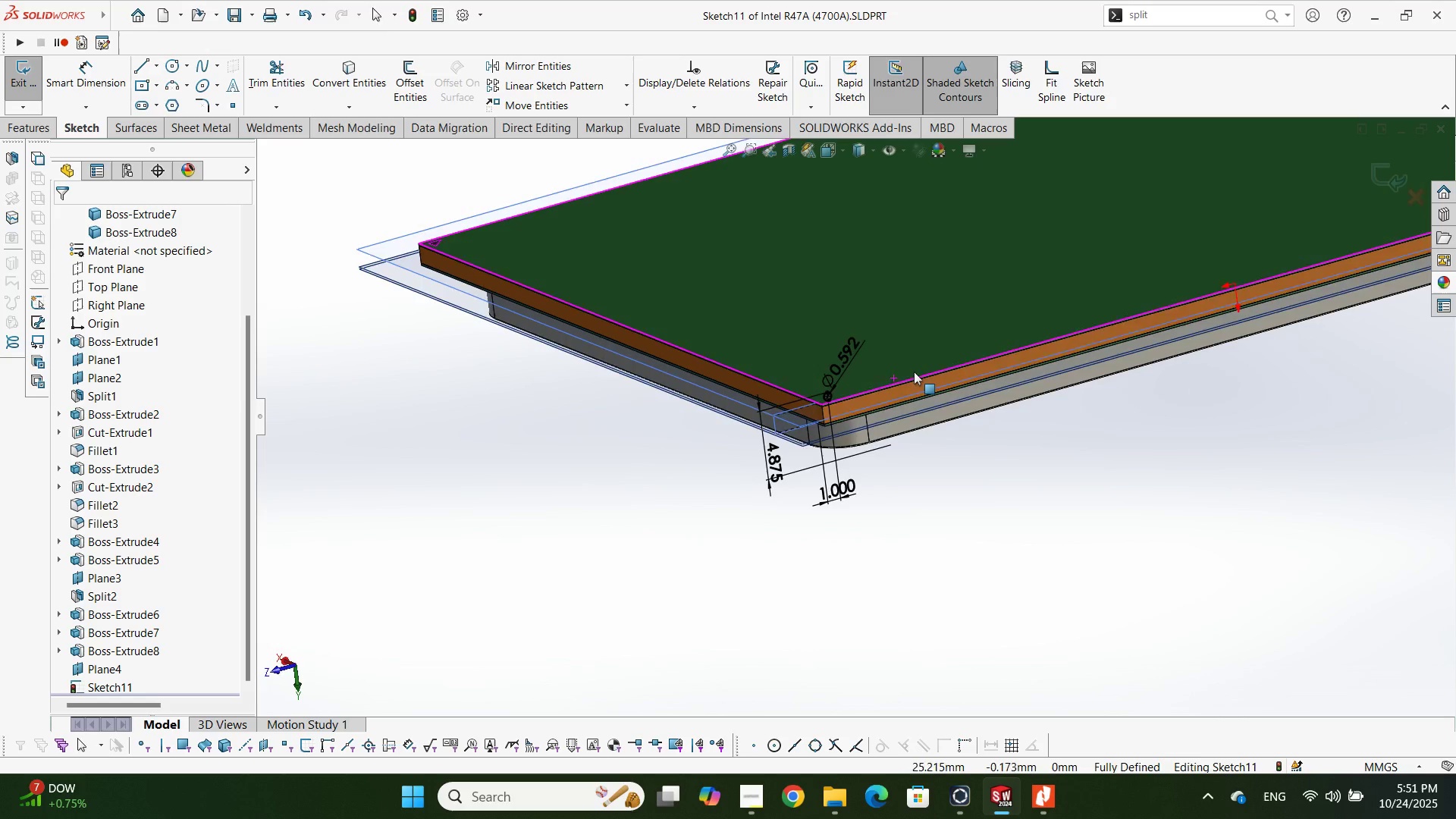 
key(Escape)
 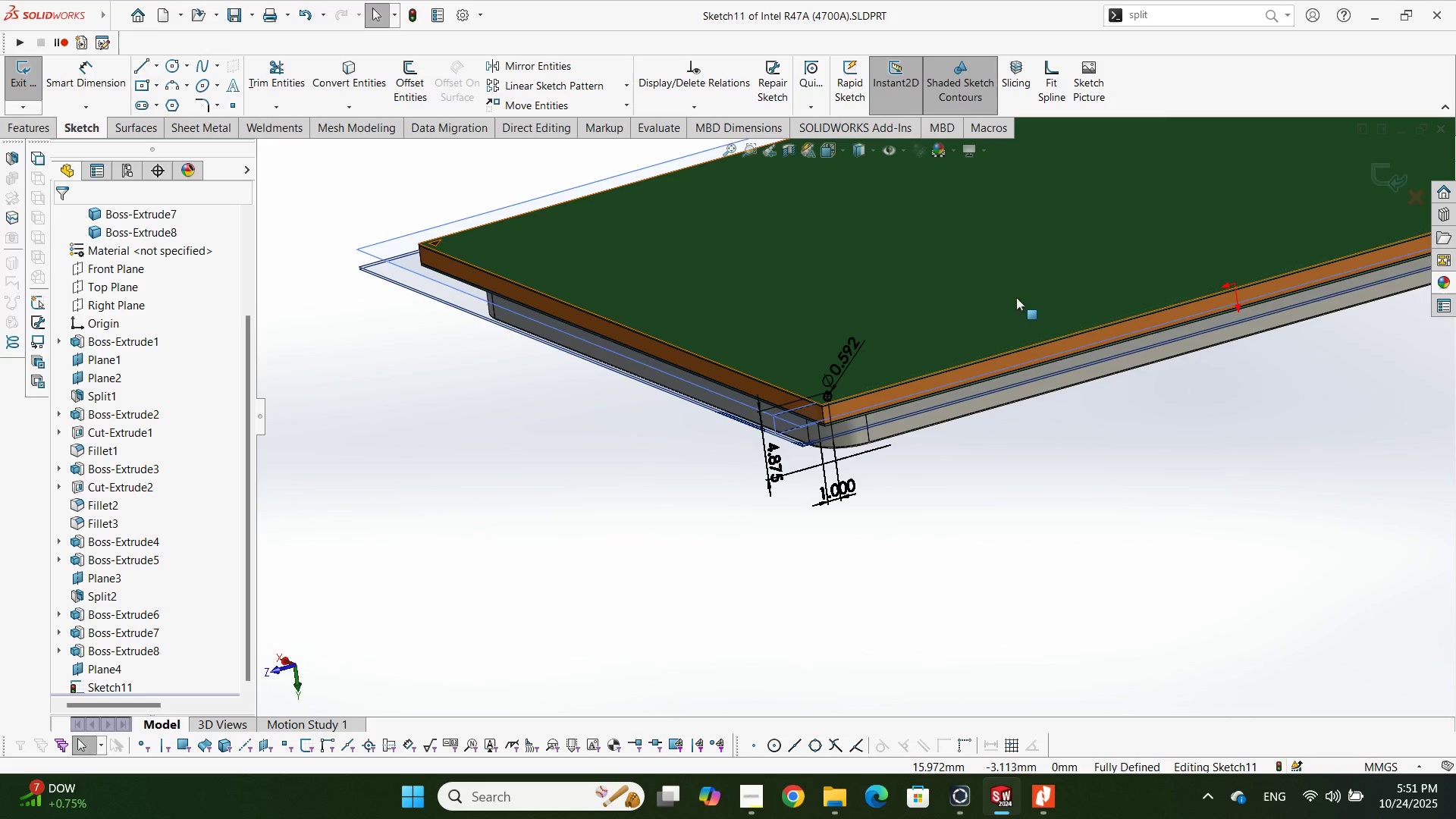 
scroll: coordinate [616, 456], scroll_direction: down, amount: 4.0
 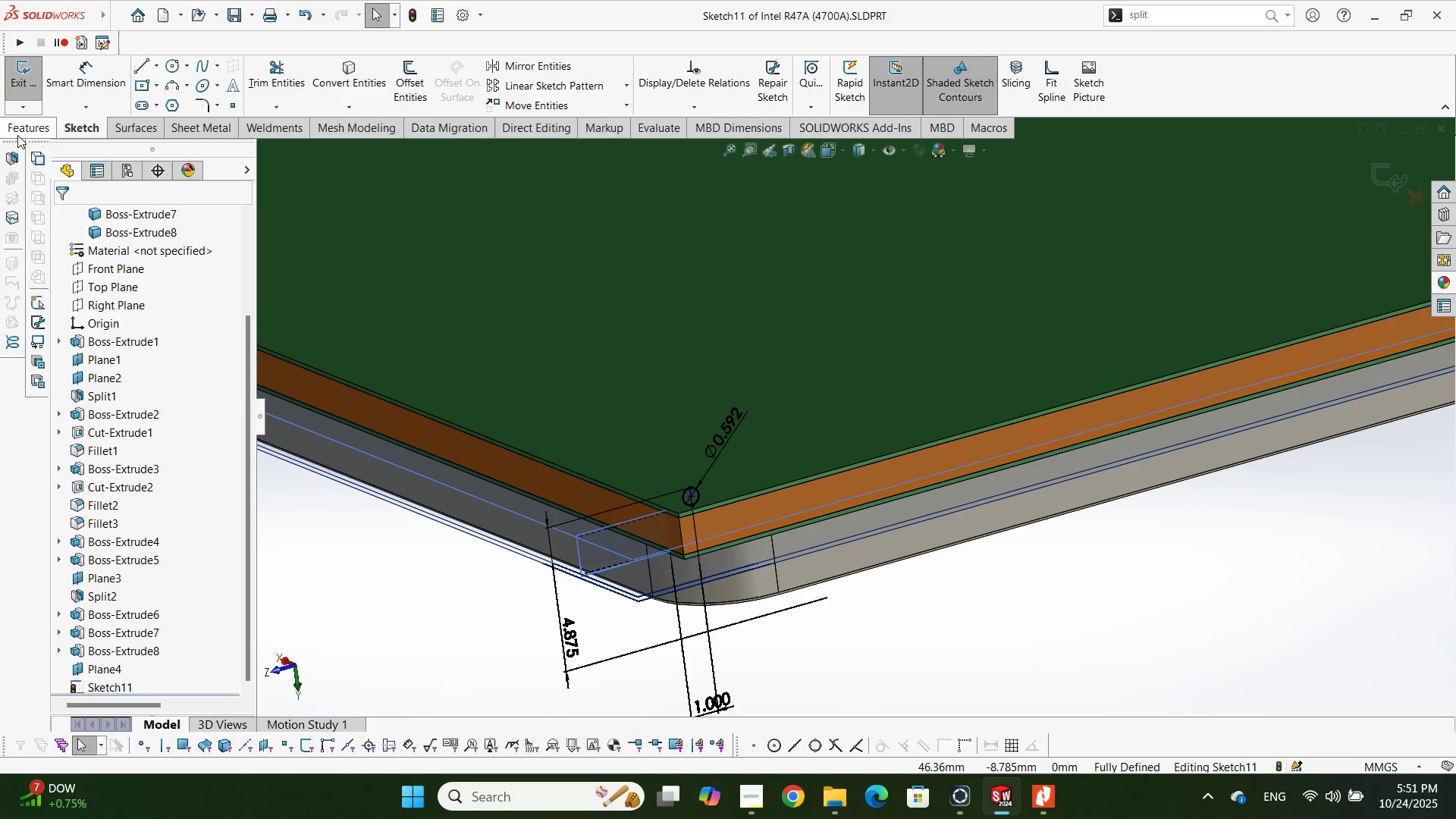 
left_click([17, 135])